 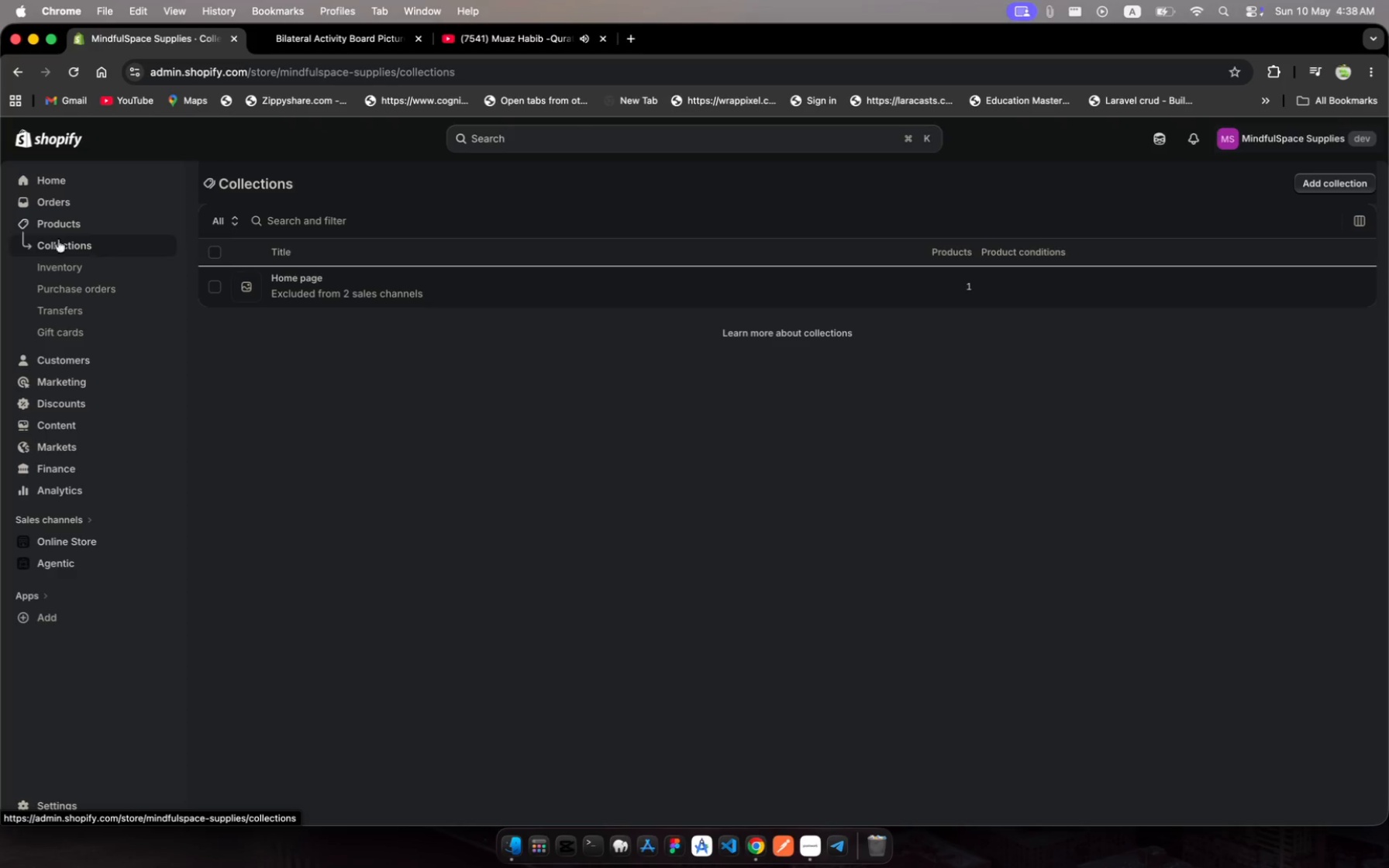 
left_click([1339, 176])
 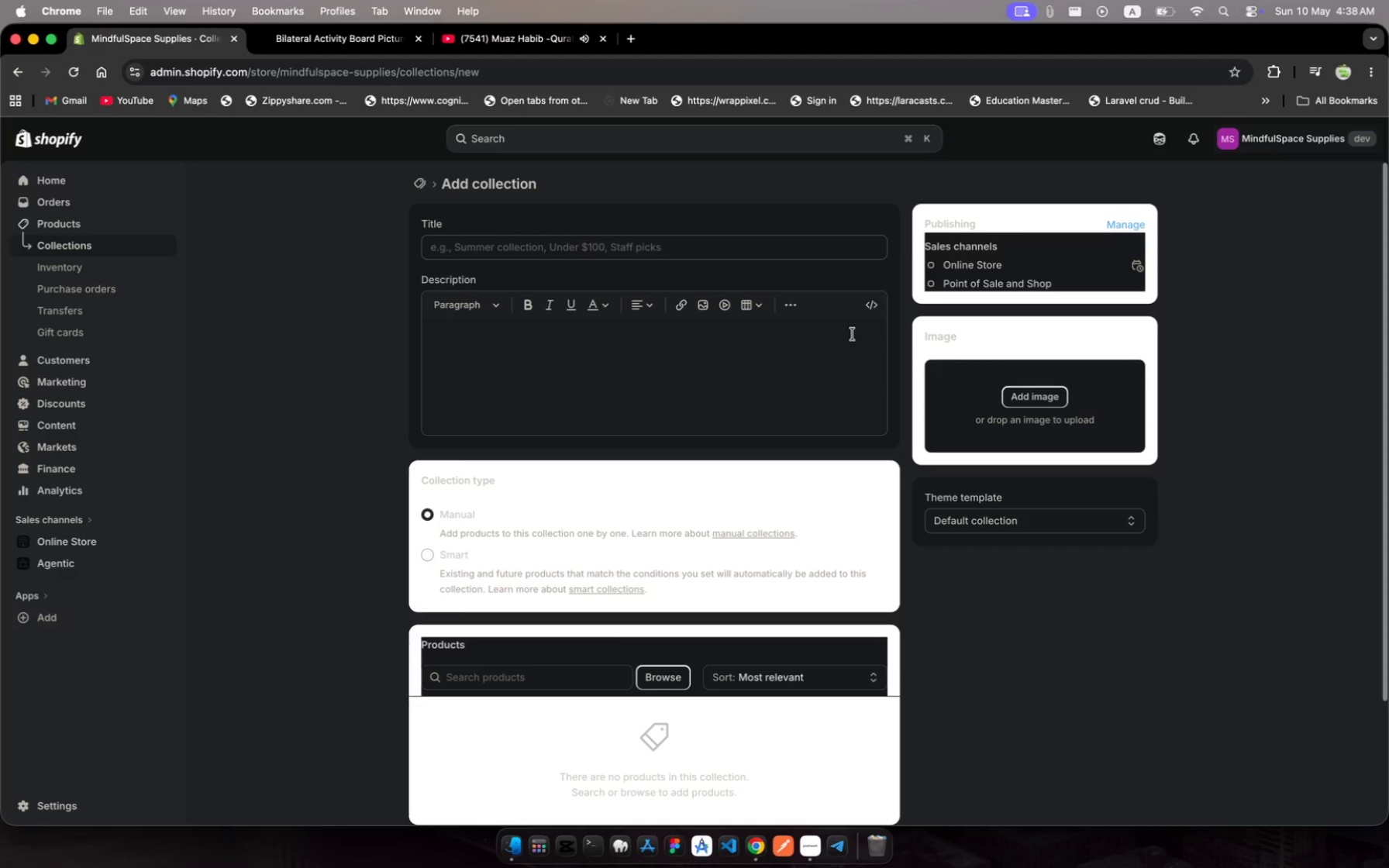 
wait(23.16)
 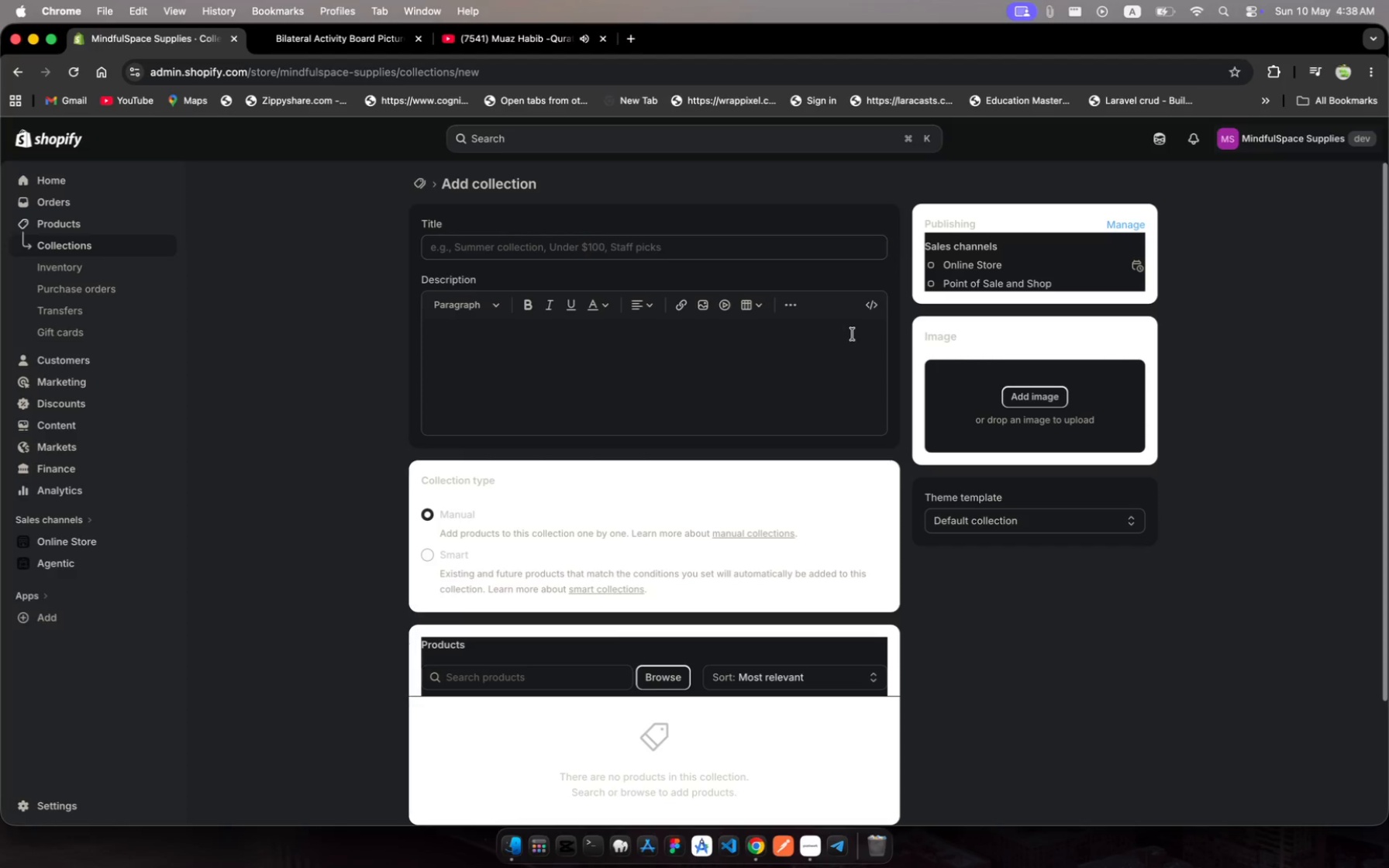 
left_click([426, 547])
 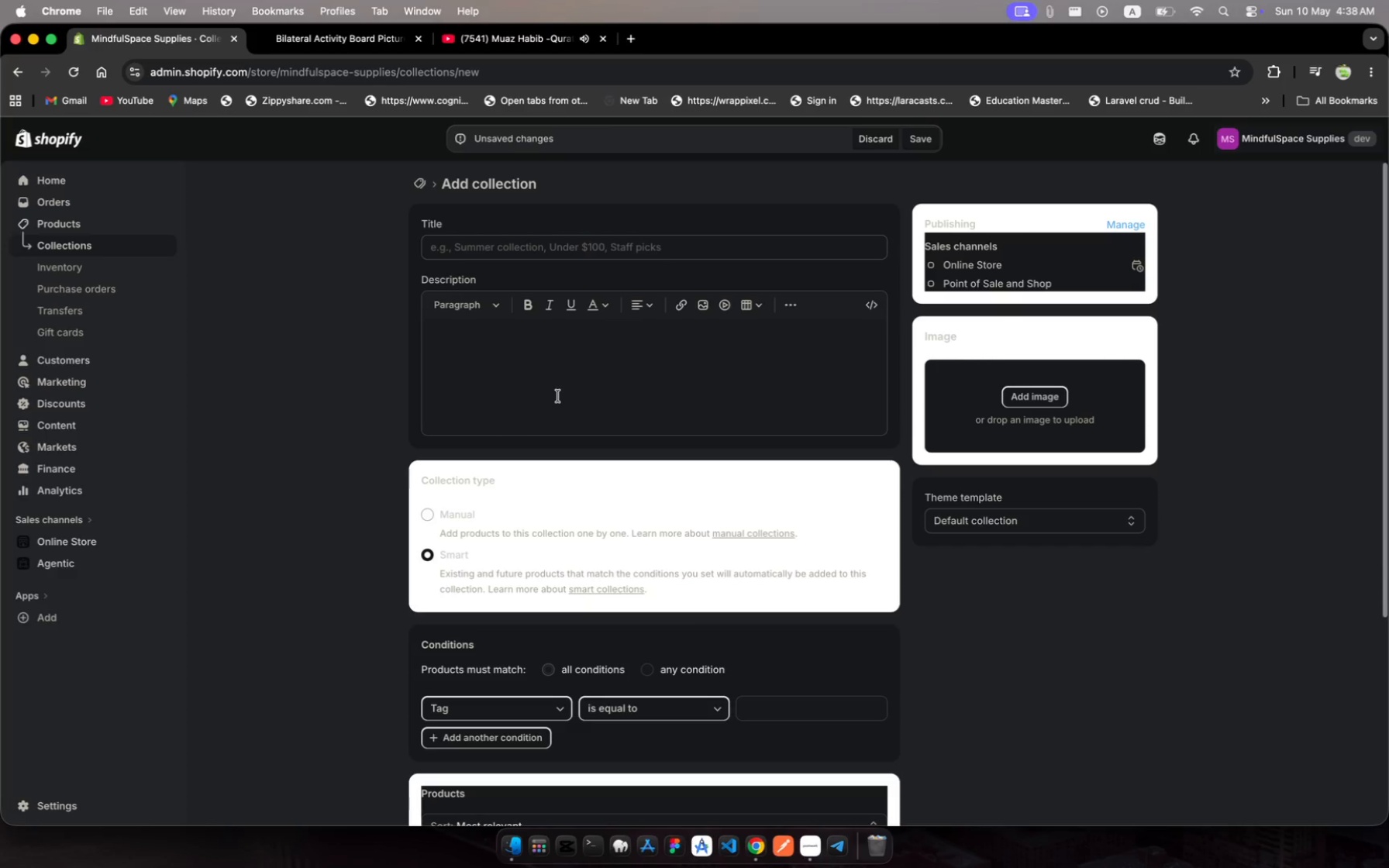 
left_click([558, 396])
 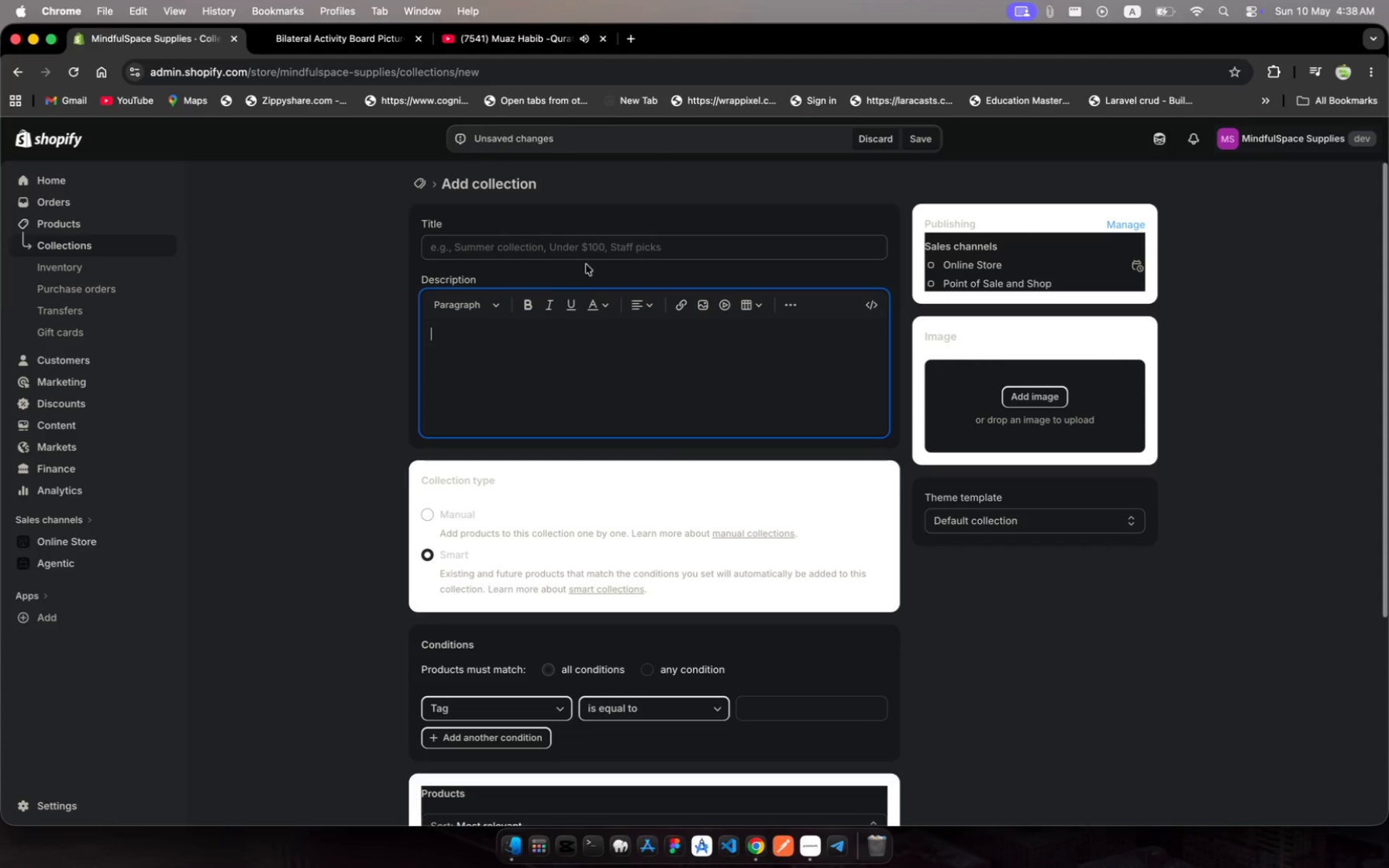 
left_click([600, 245])
 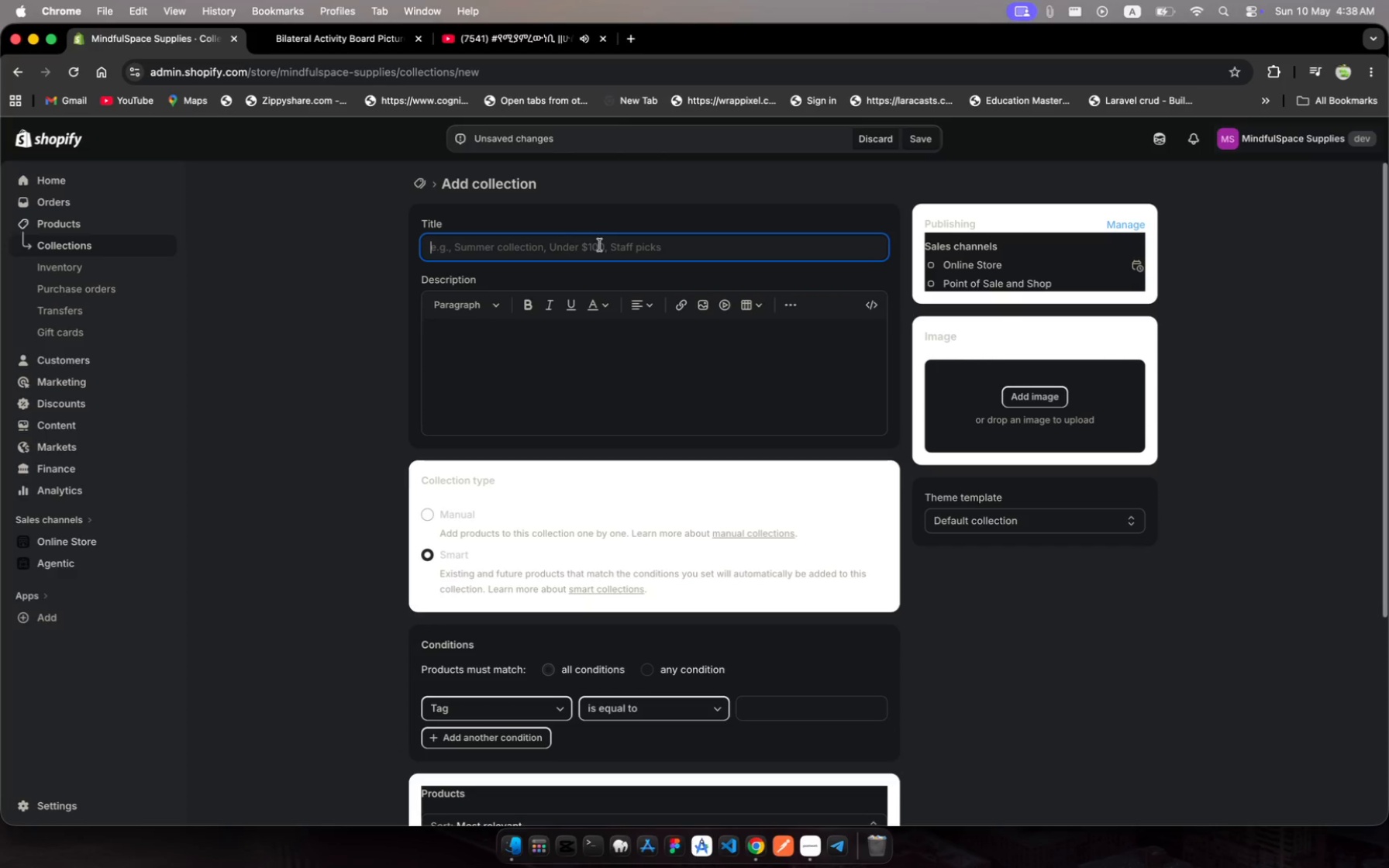 
wait(6.8)
 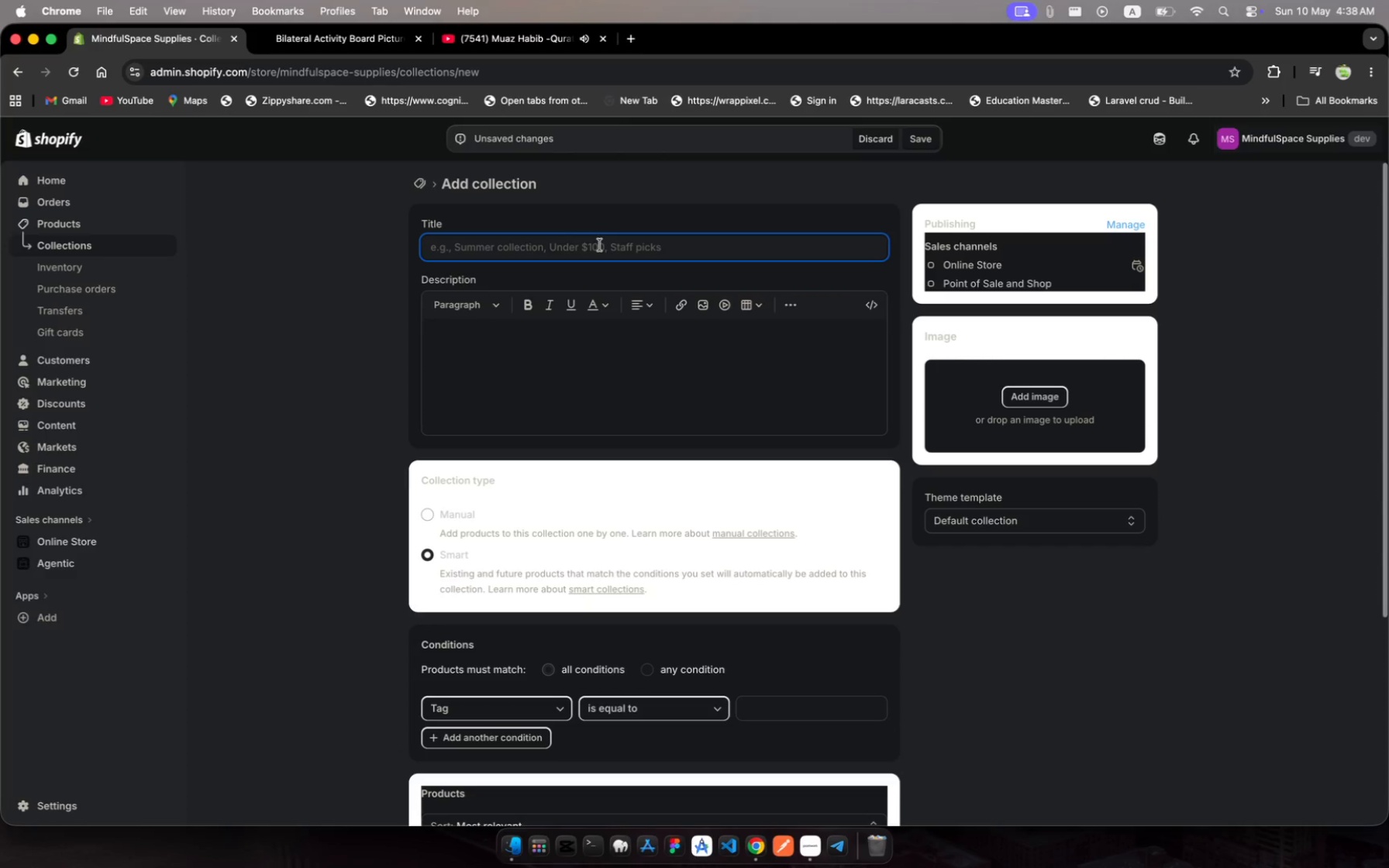 
type(Therapit Essentials)
 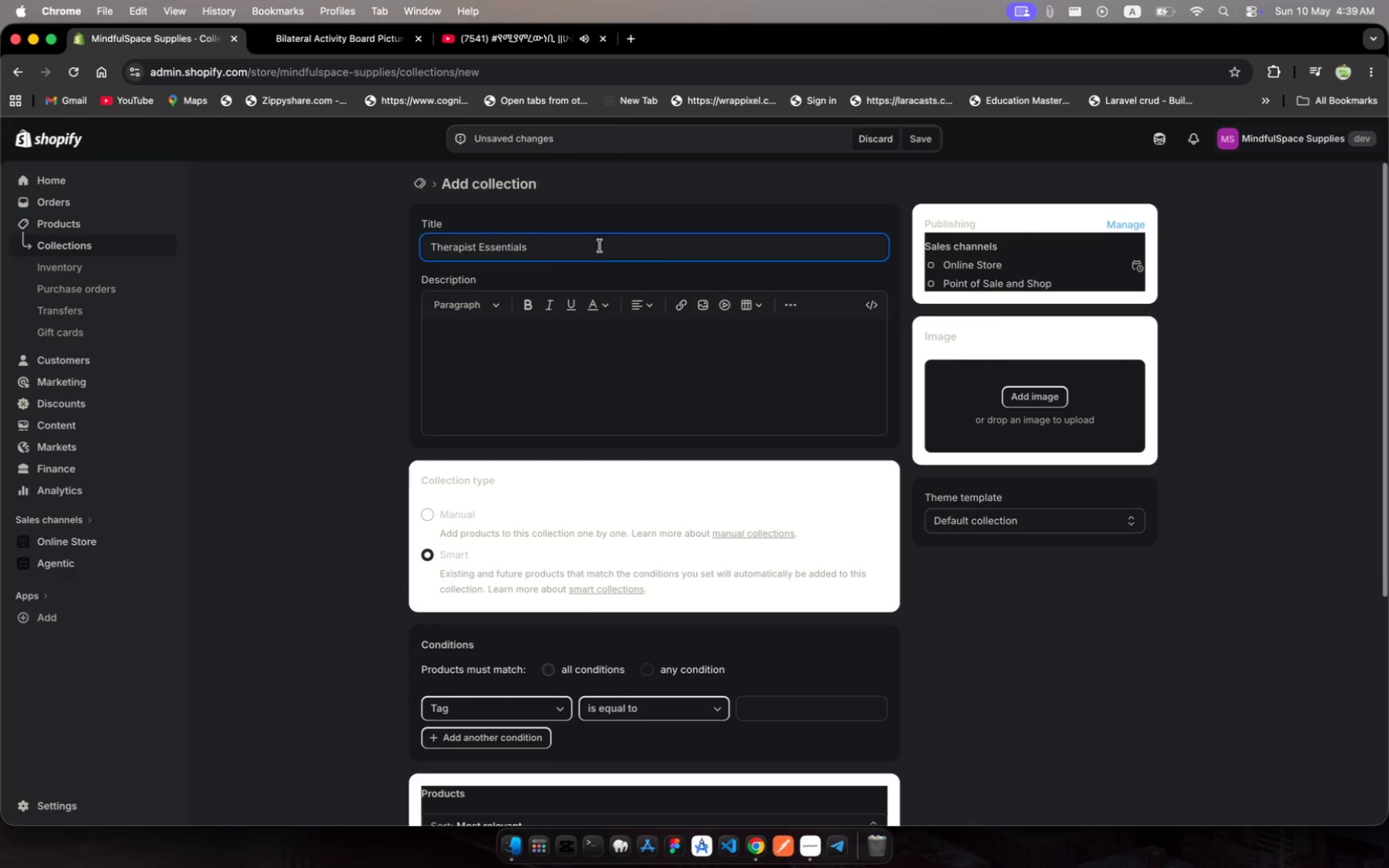 
left_click([550, 345])
 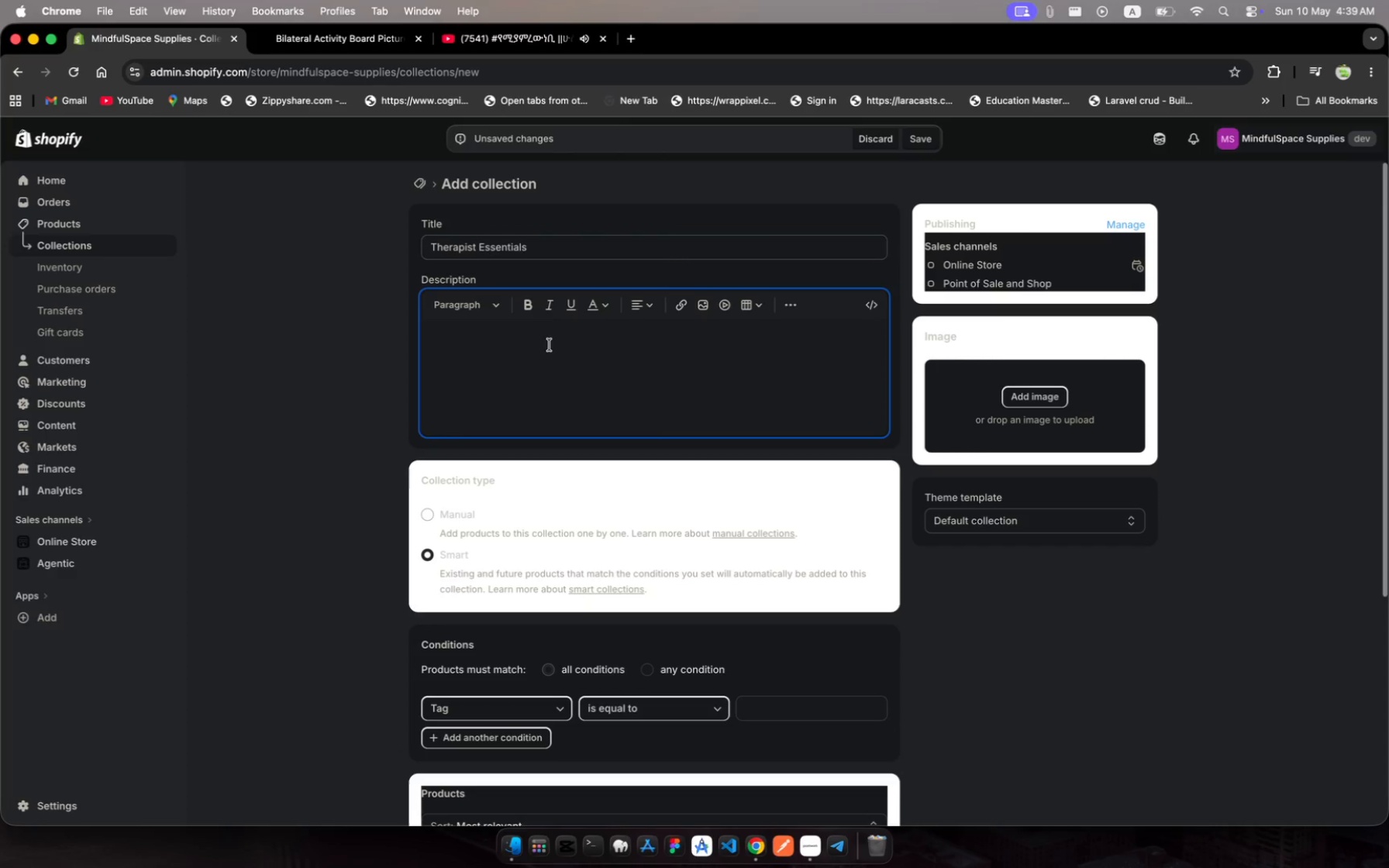 
type(Acurate)
key(Backspace)
key(Backspace)
key(Backspace)
key(Backspace)
key(Backspace)
key(Backspace)
type( curated collectin f )
 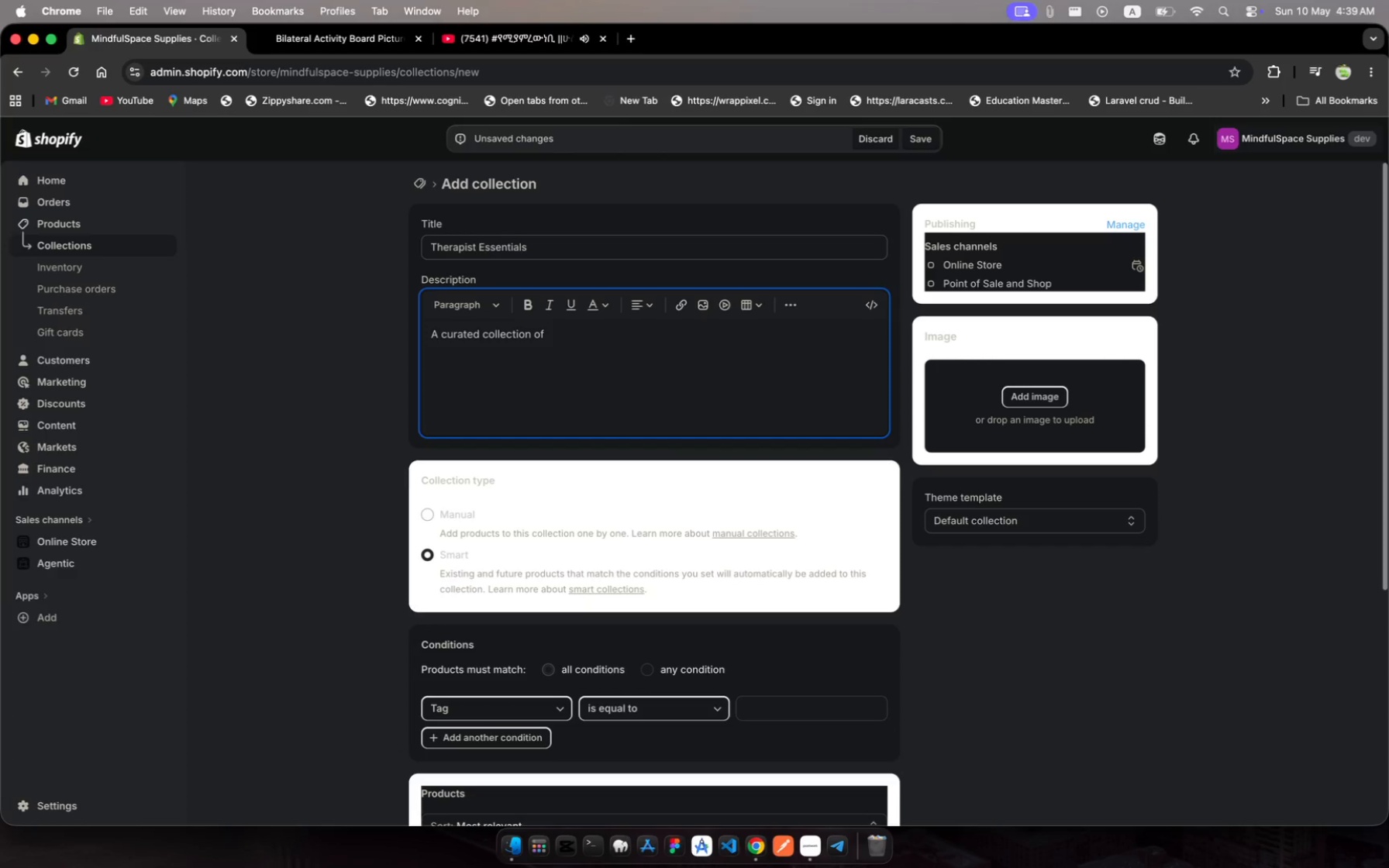 
type(clinical grade )
 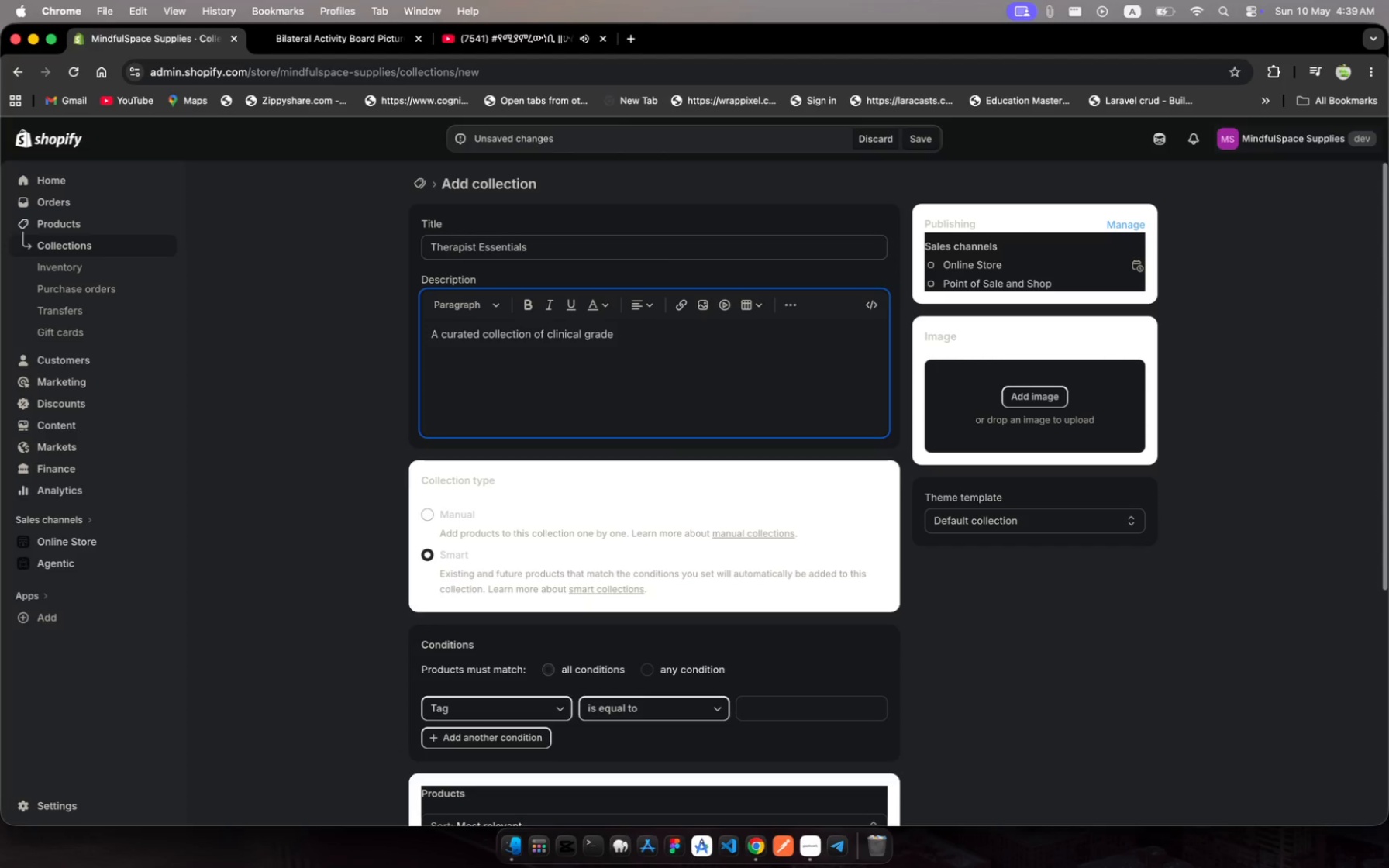 
key(ArrowLeft)
 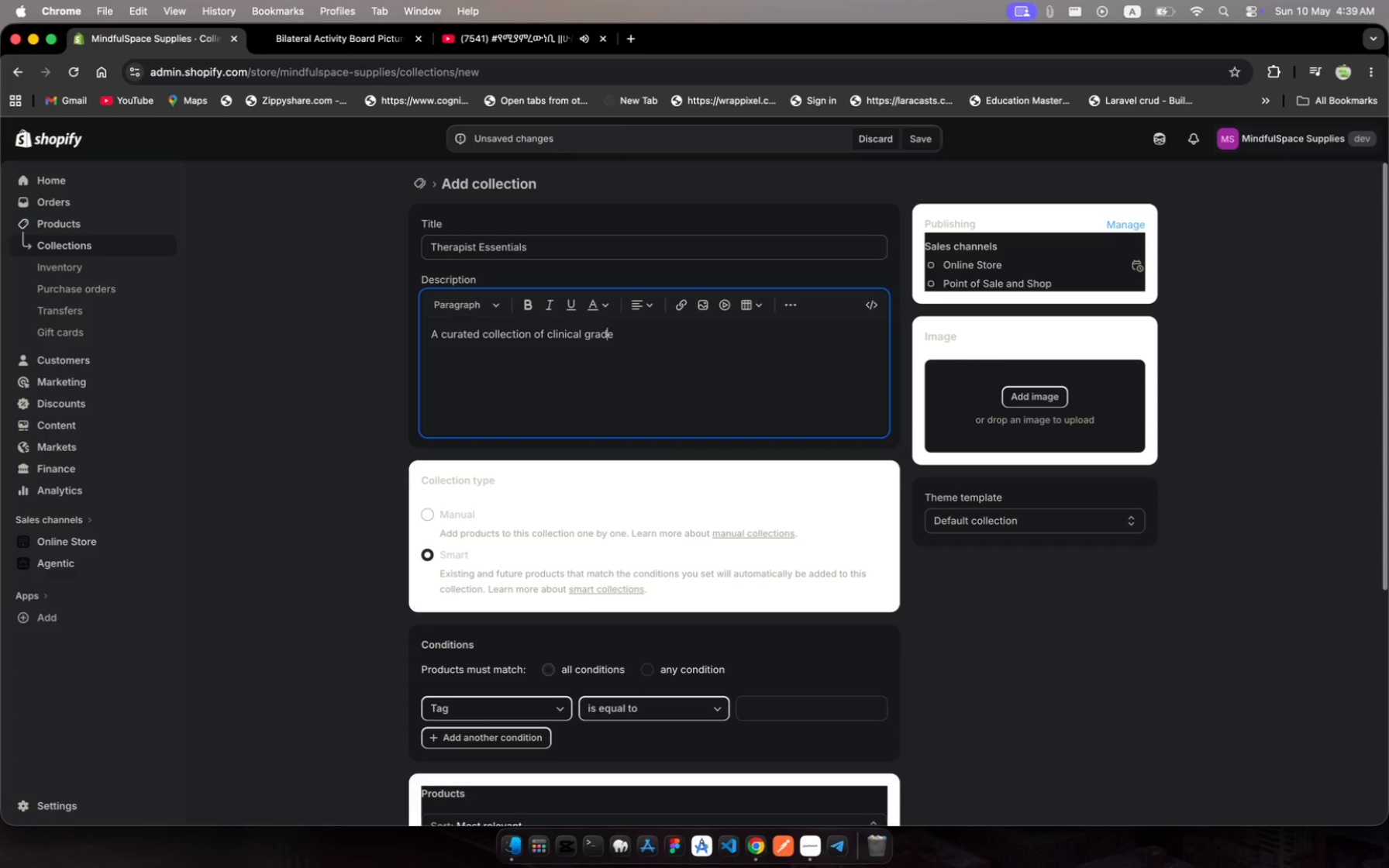 
key(ArrowLeft)
 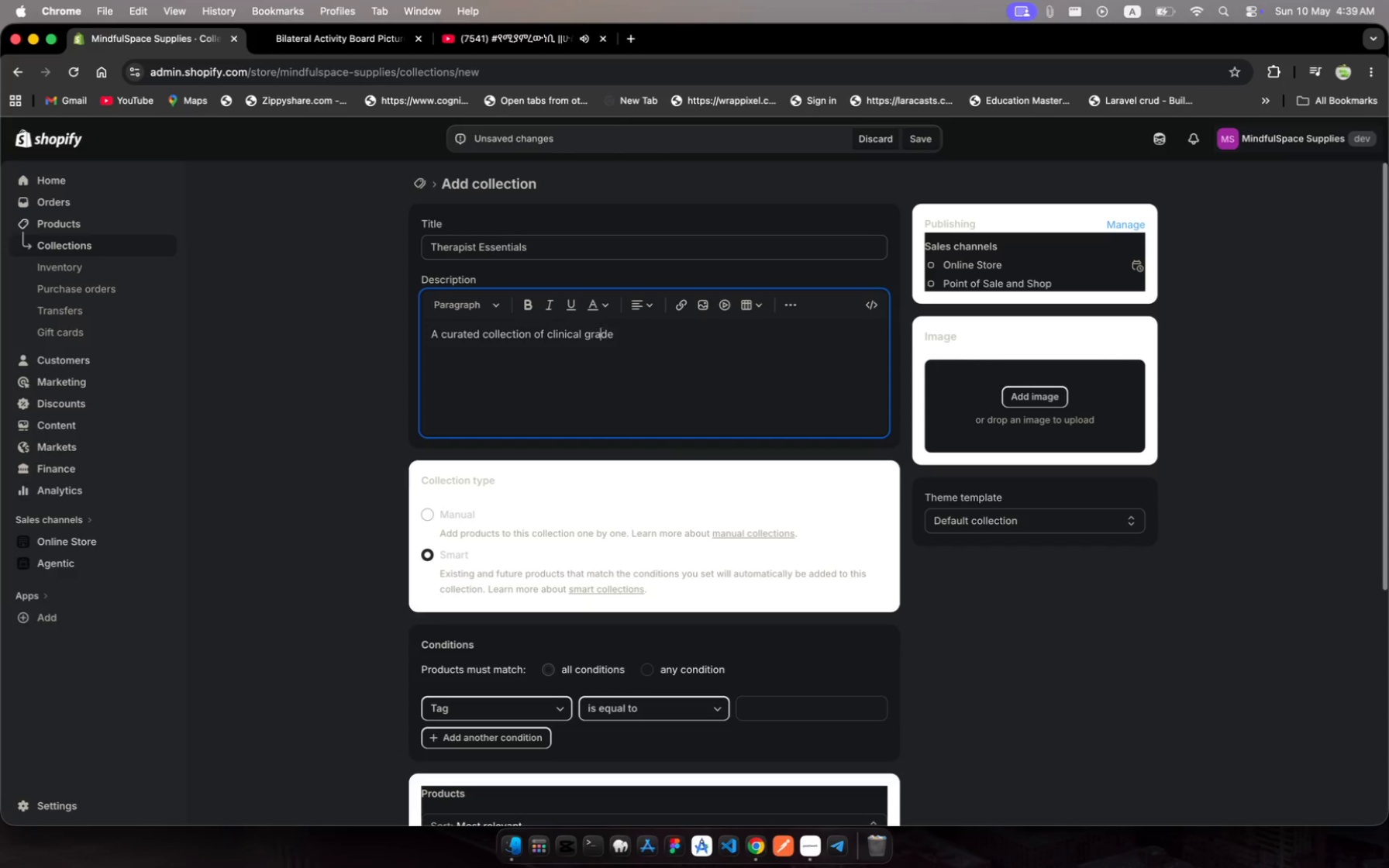 
key(ArrowLeft)
 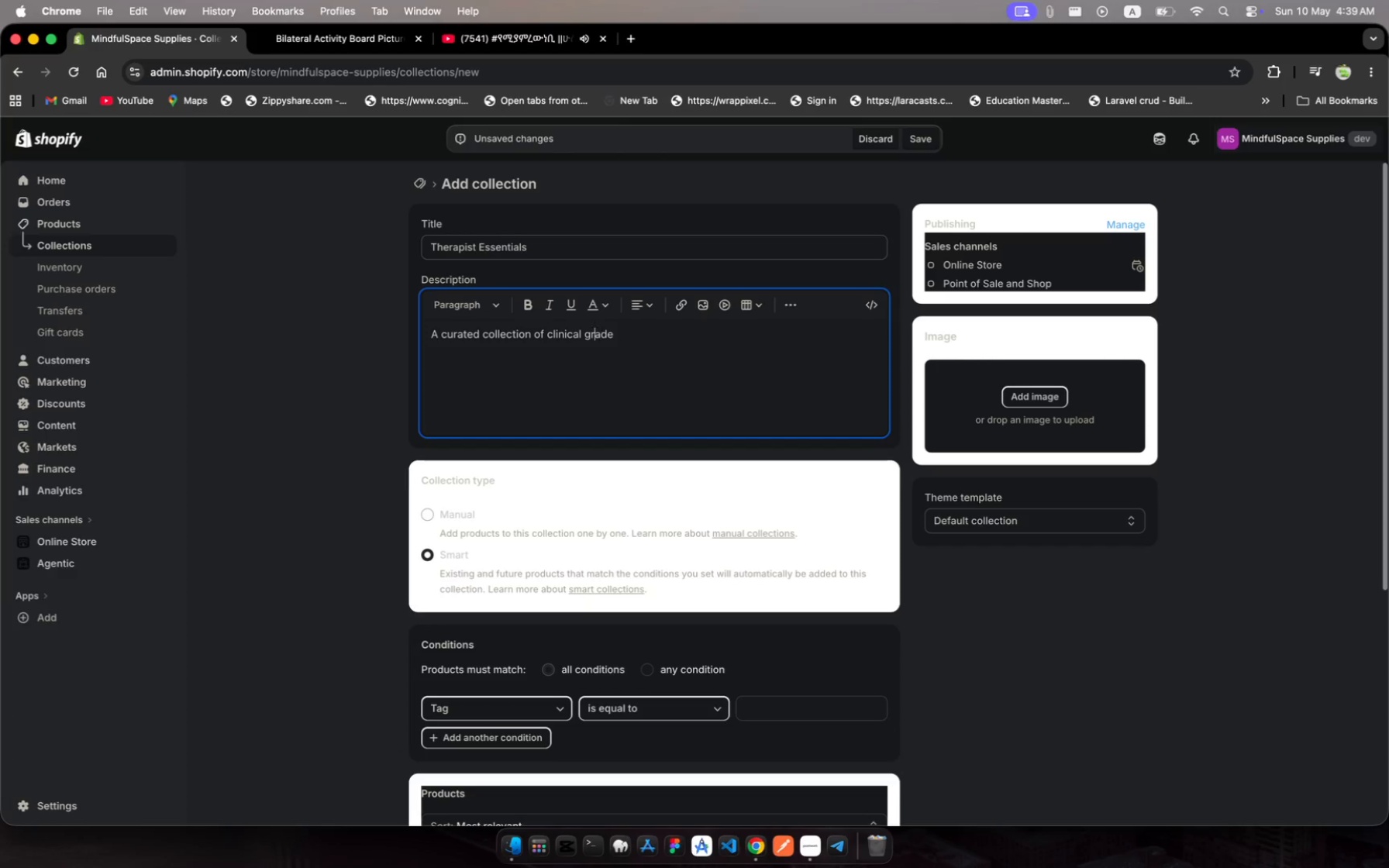 
key(ArrowLeft)
 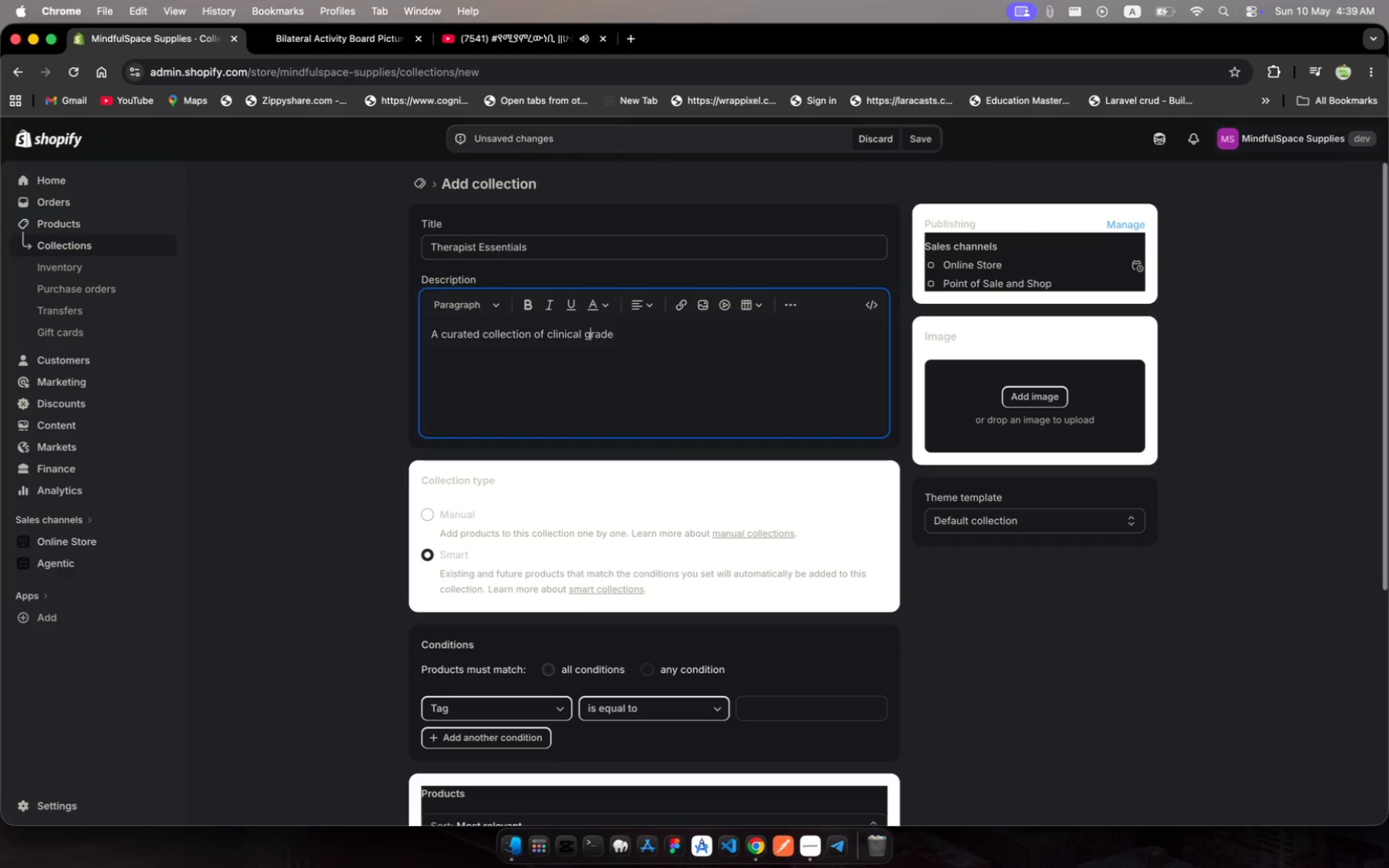 
key(ArrowLeft)
 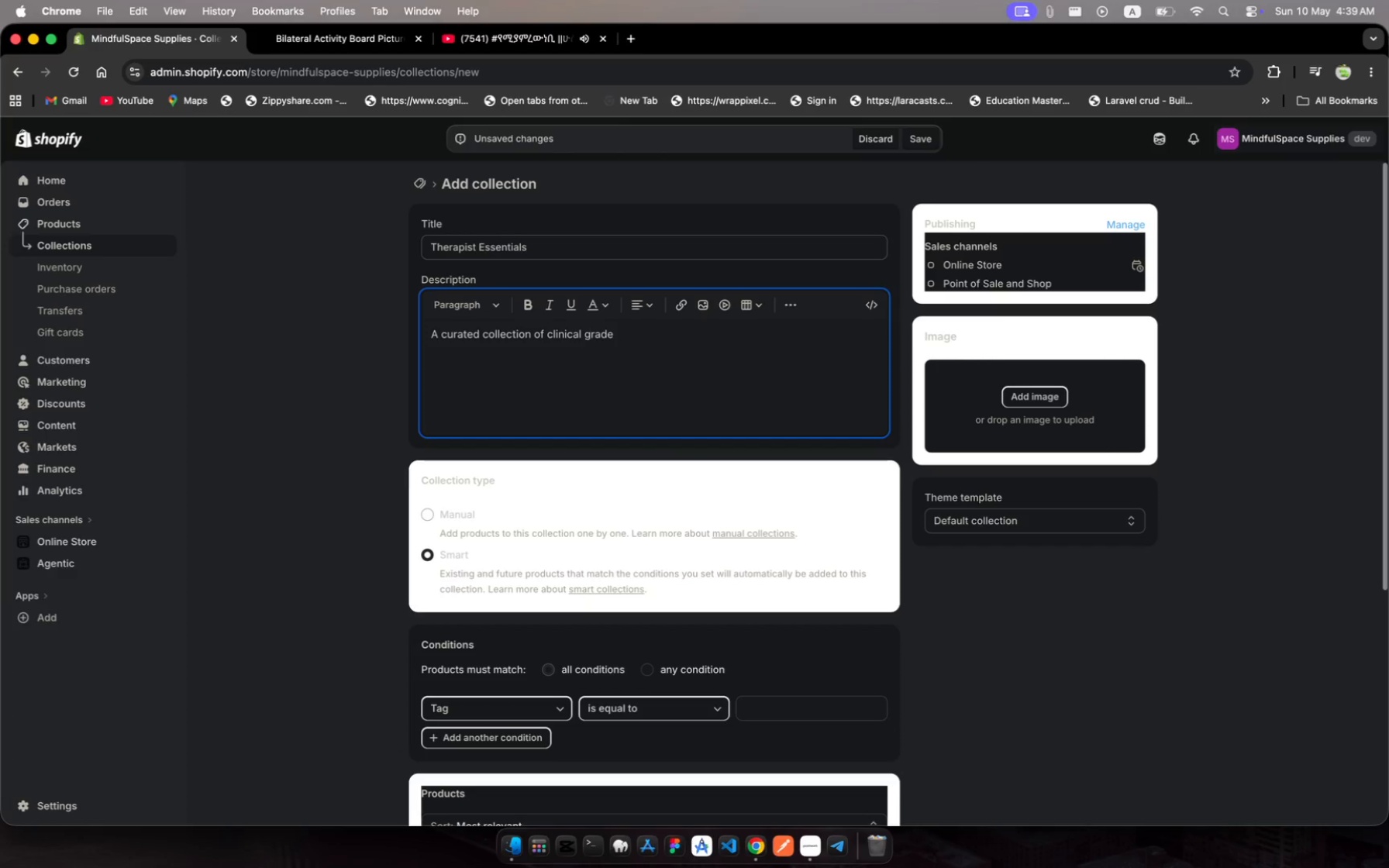 
key(ArrowLeft)
 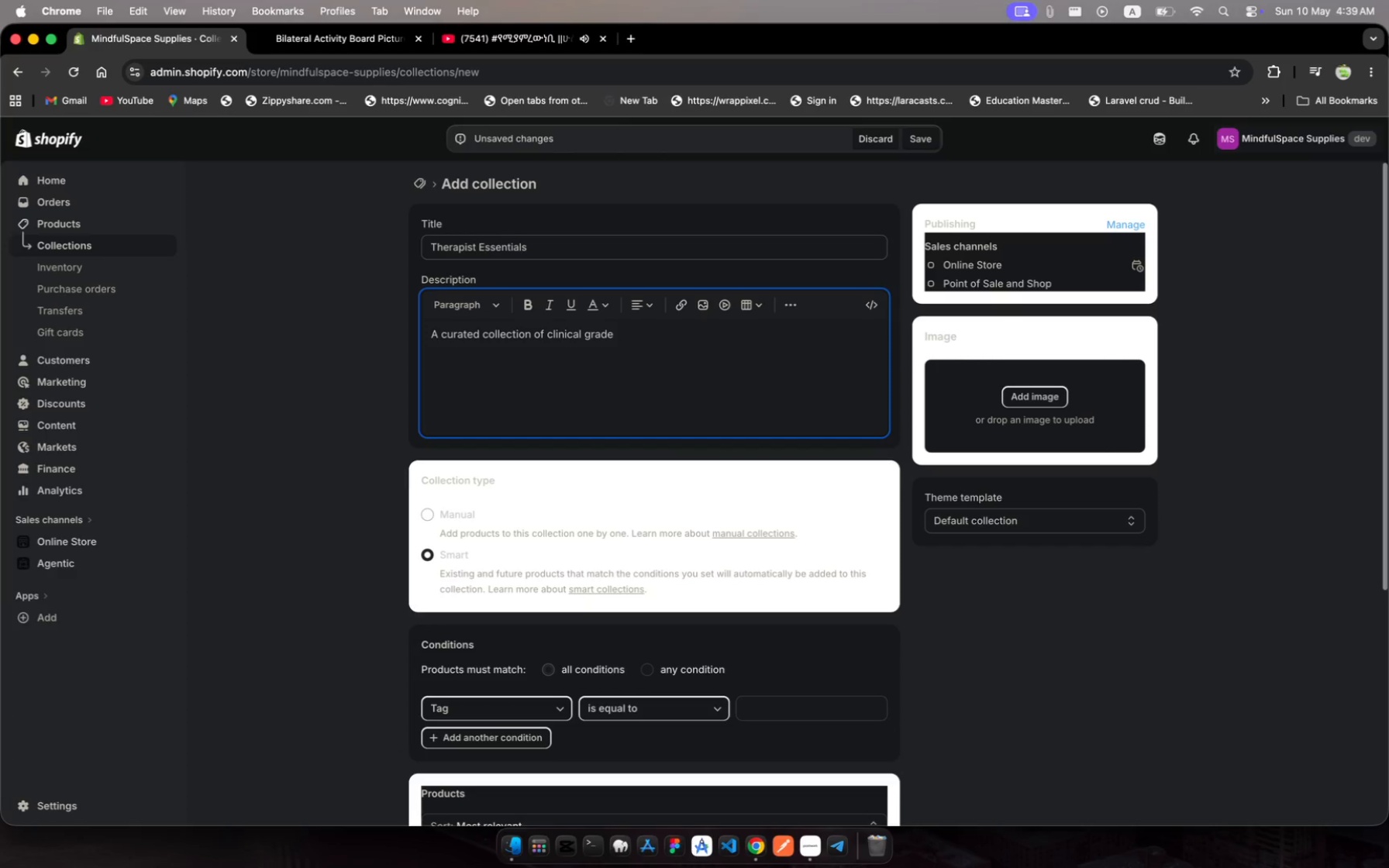 
key(Backspace)
 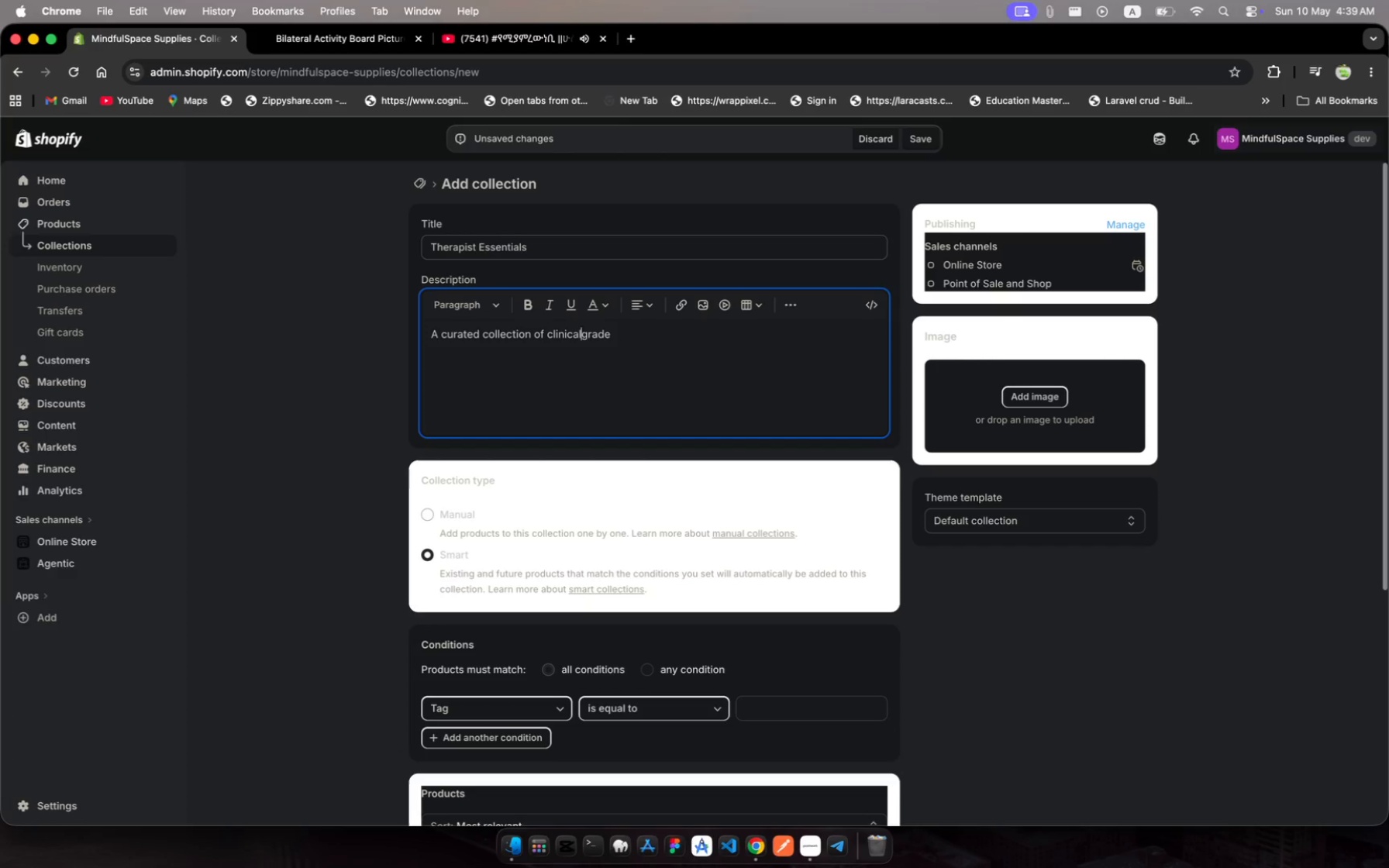 
key(Minus)
 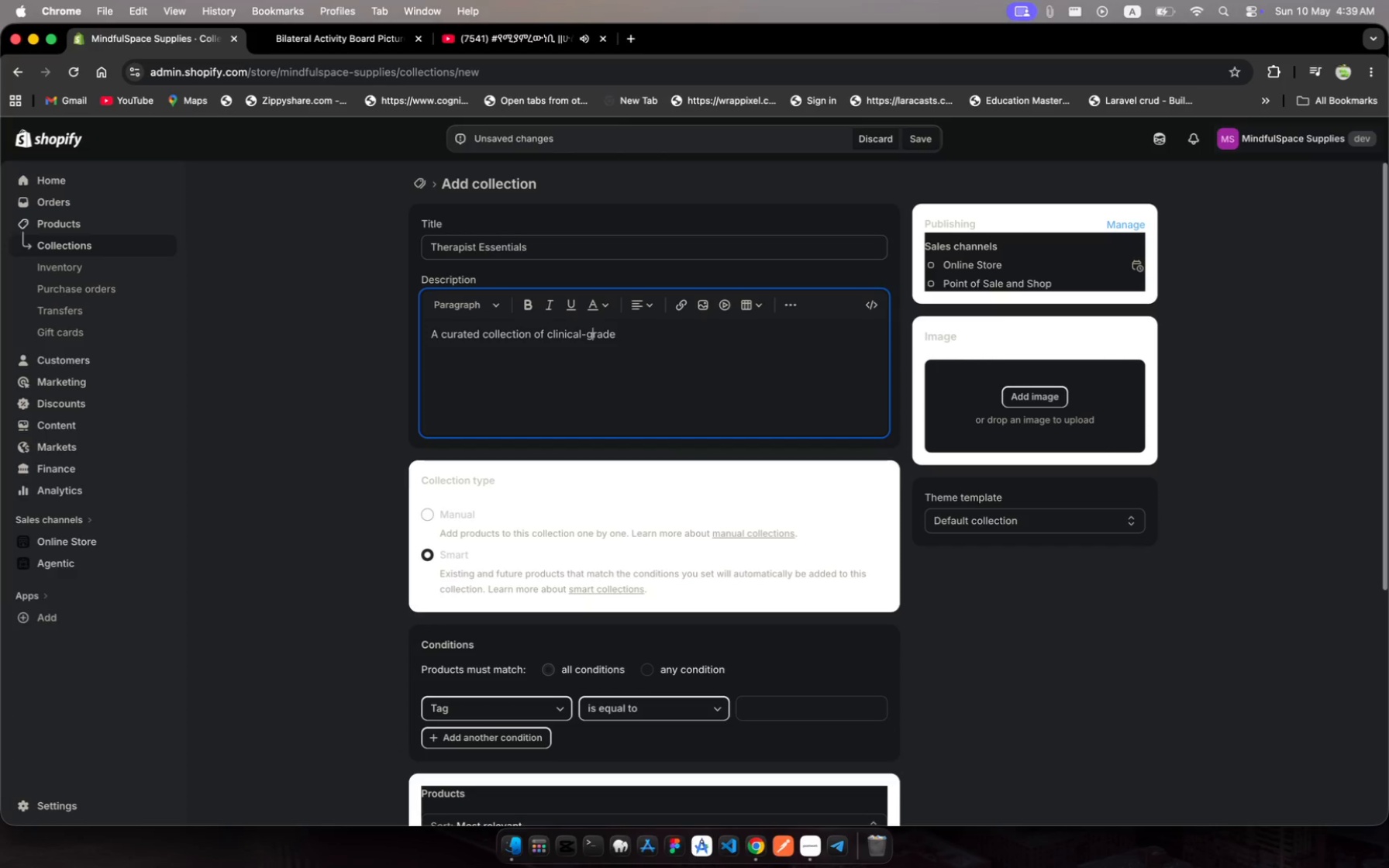 
hold_key(key=ArrowRight, duration=1.18)
 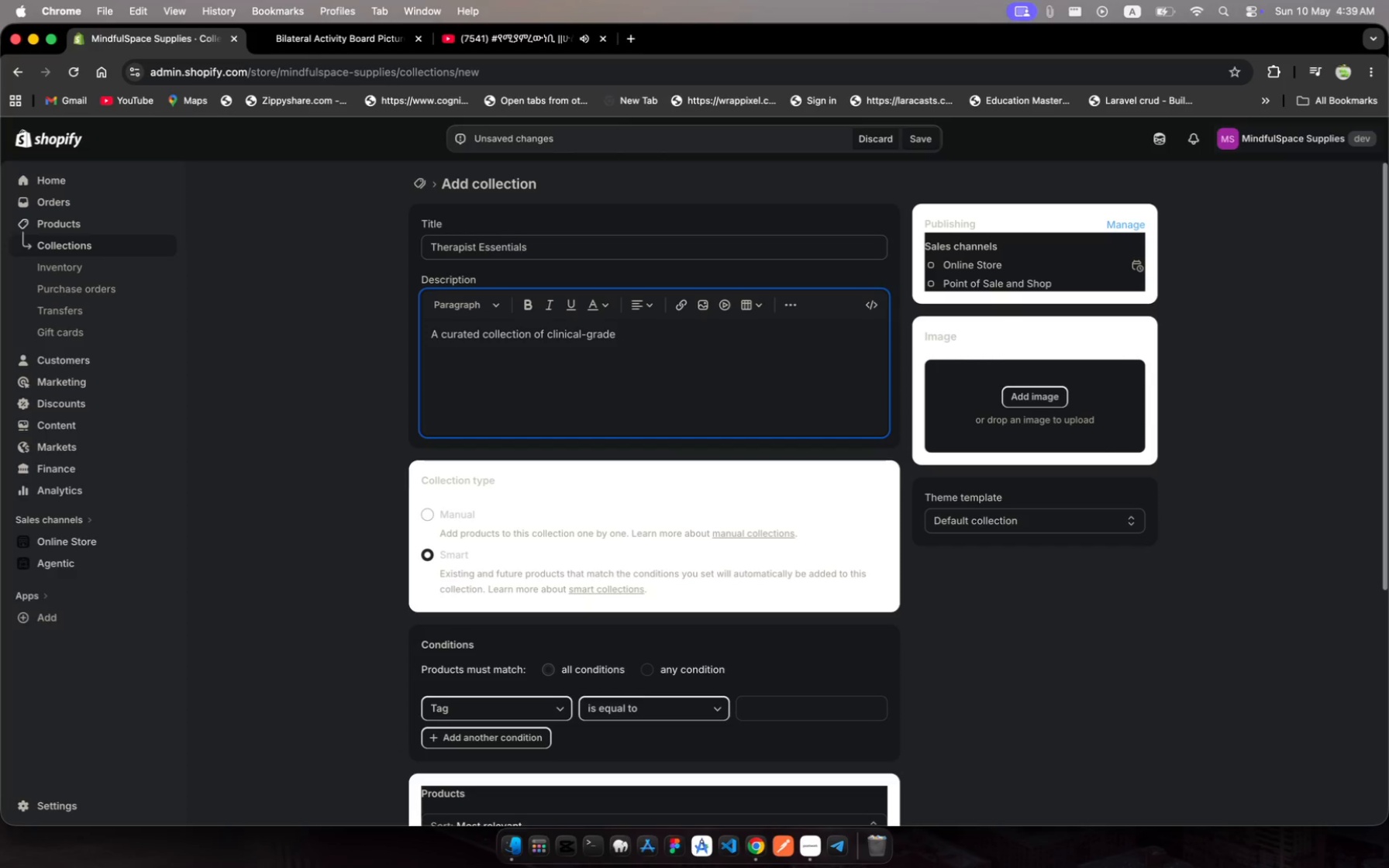 
type(sensory toos )
 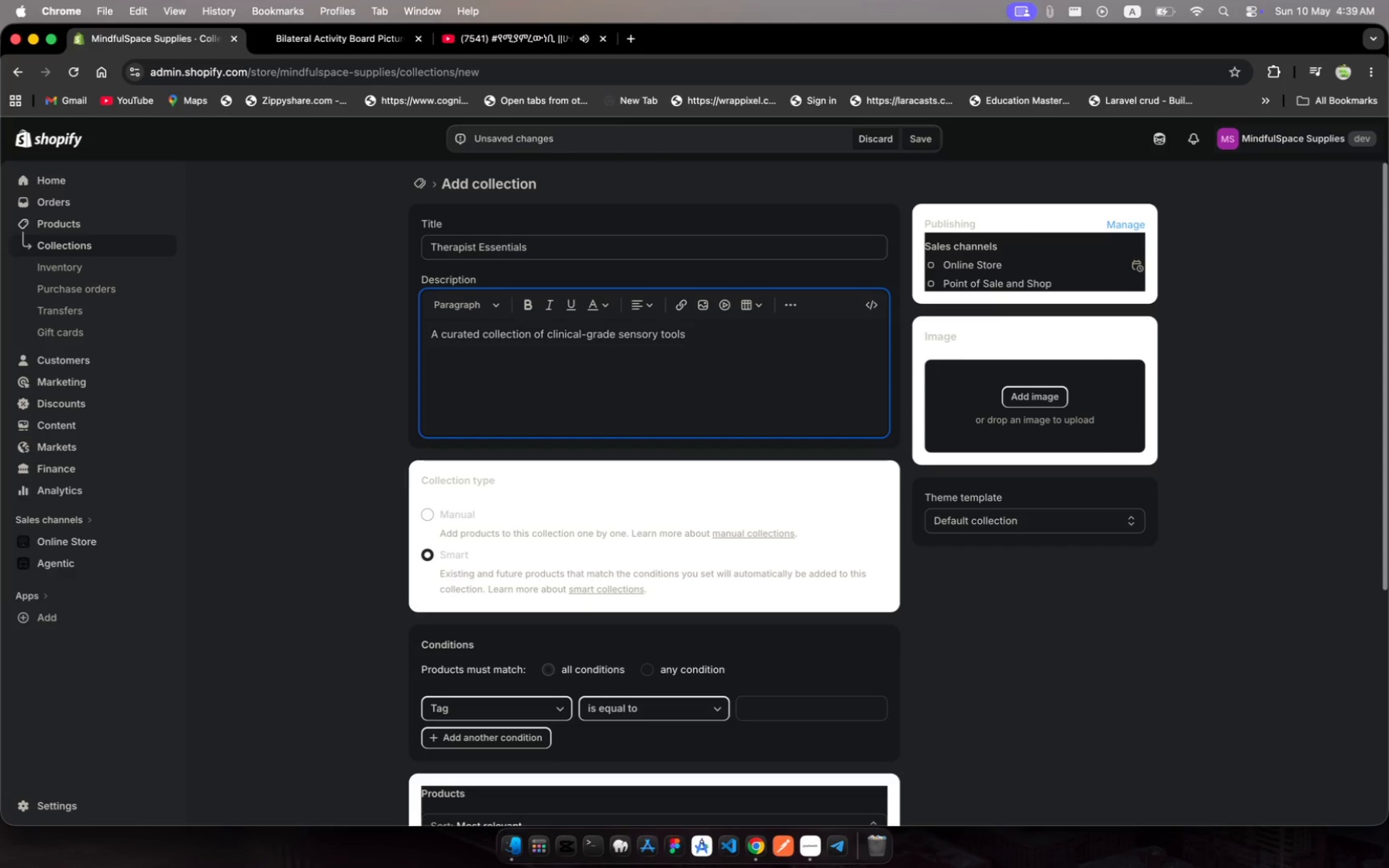 
hold_key(key=L, duration=0.4)
 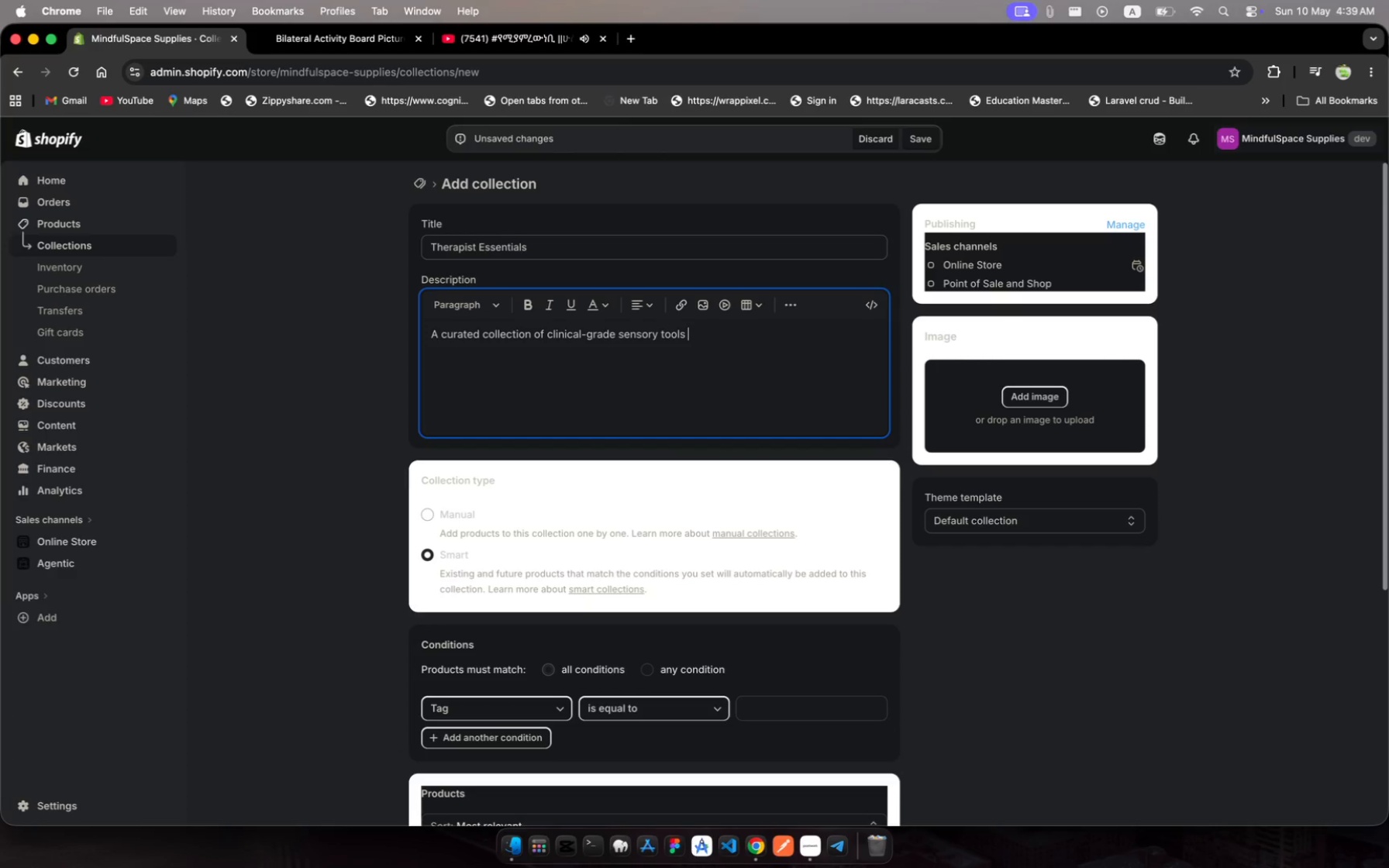 
wait(7.2)
 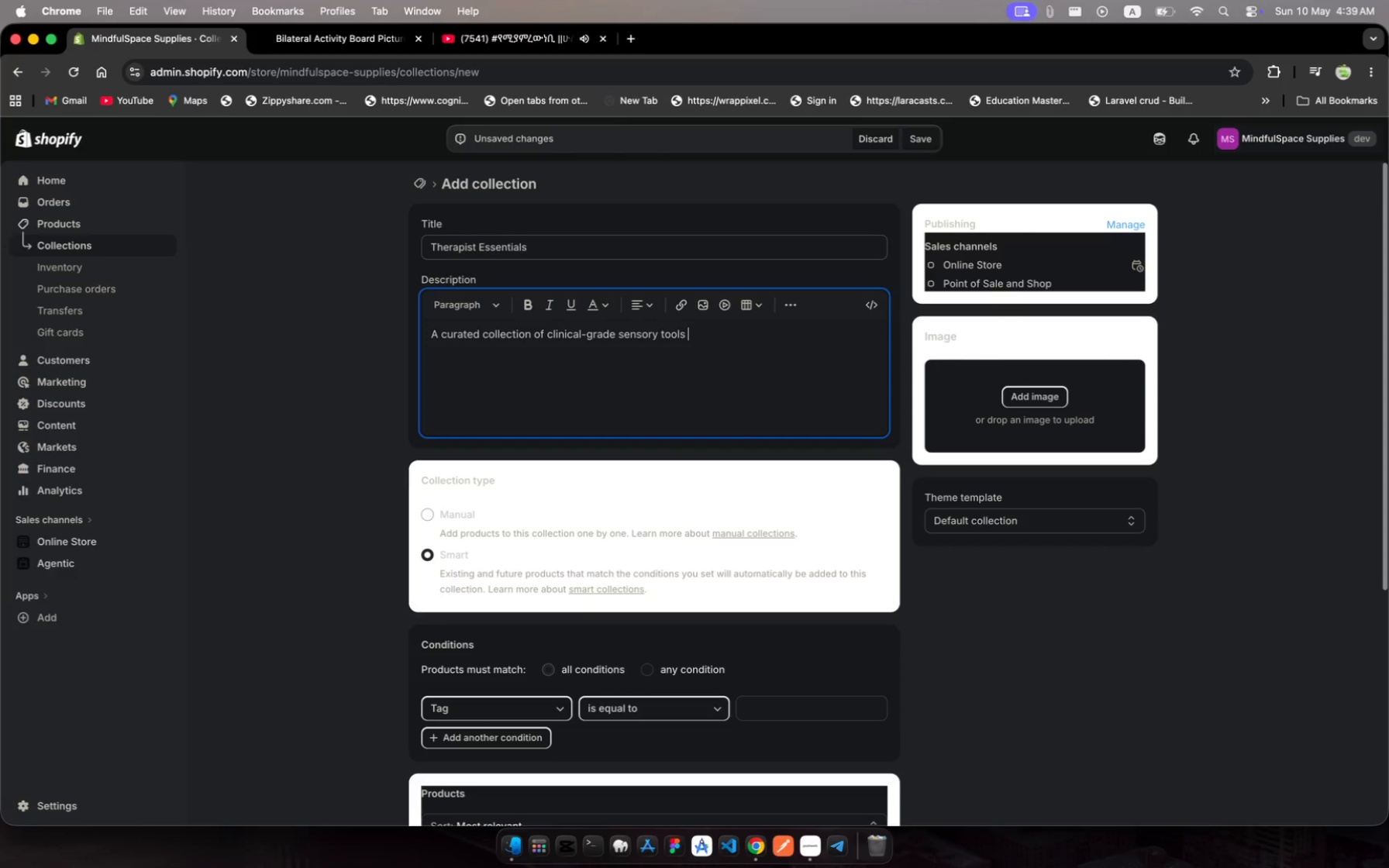 
key(Backspace)
type(, grounding aids)
 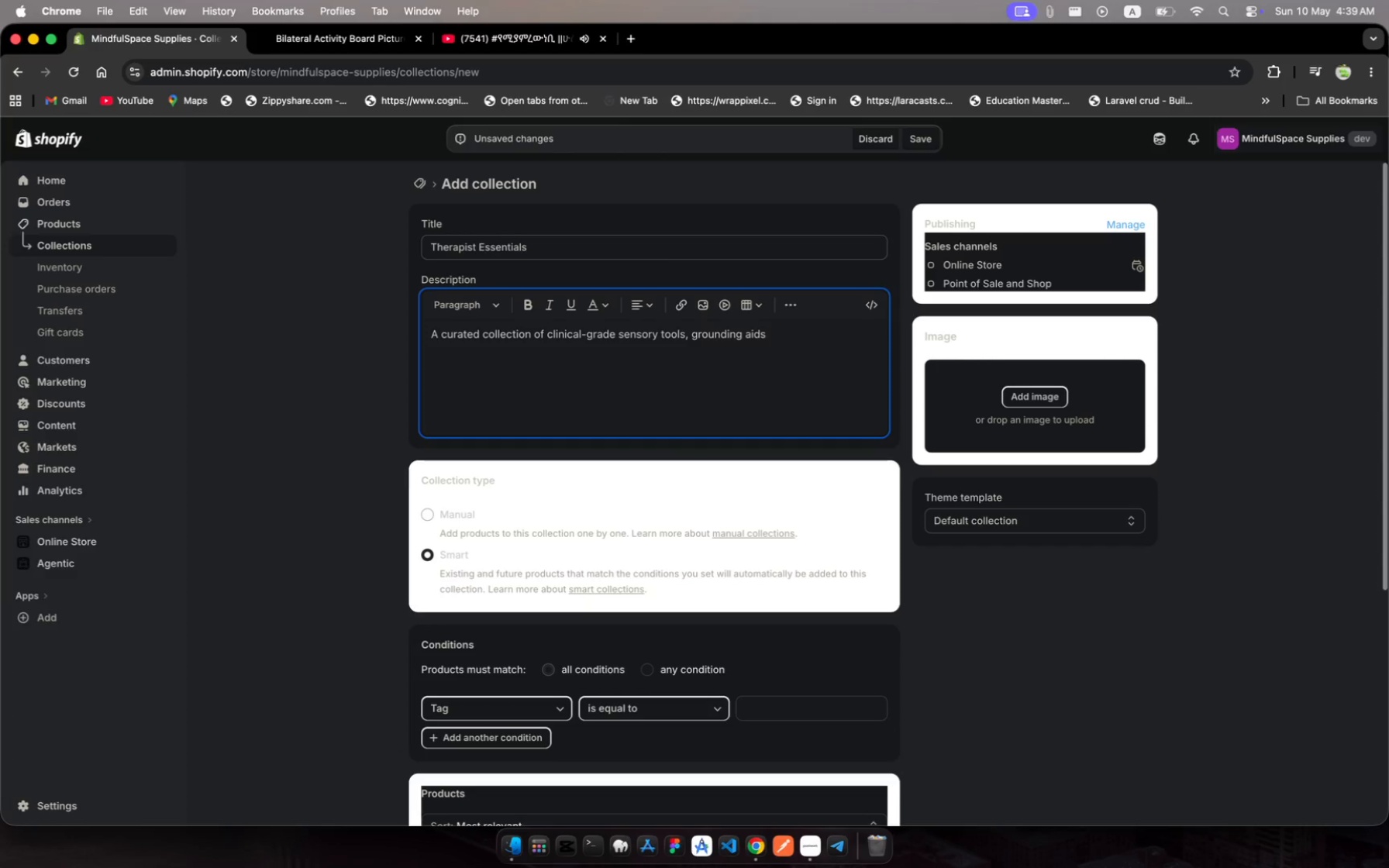 
key(Comma)
 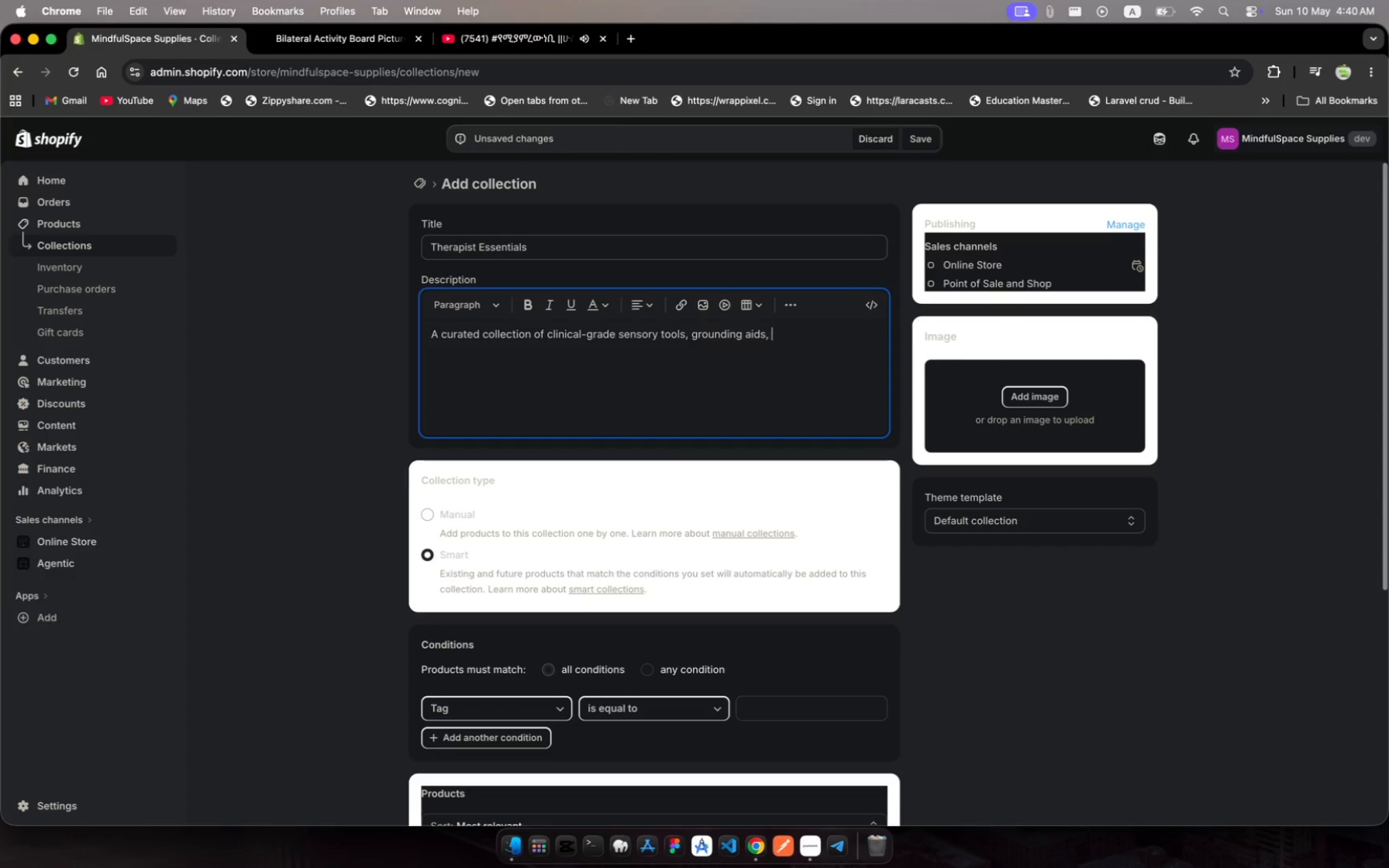 
key(Space)
 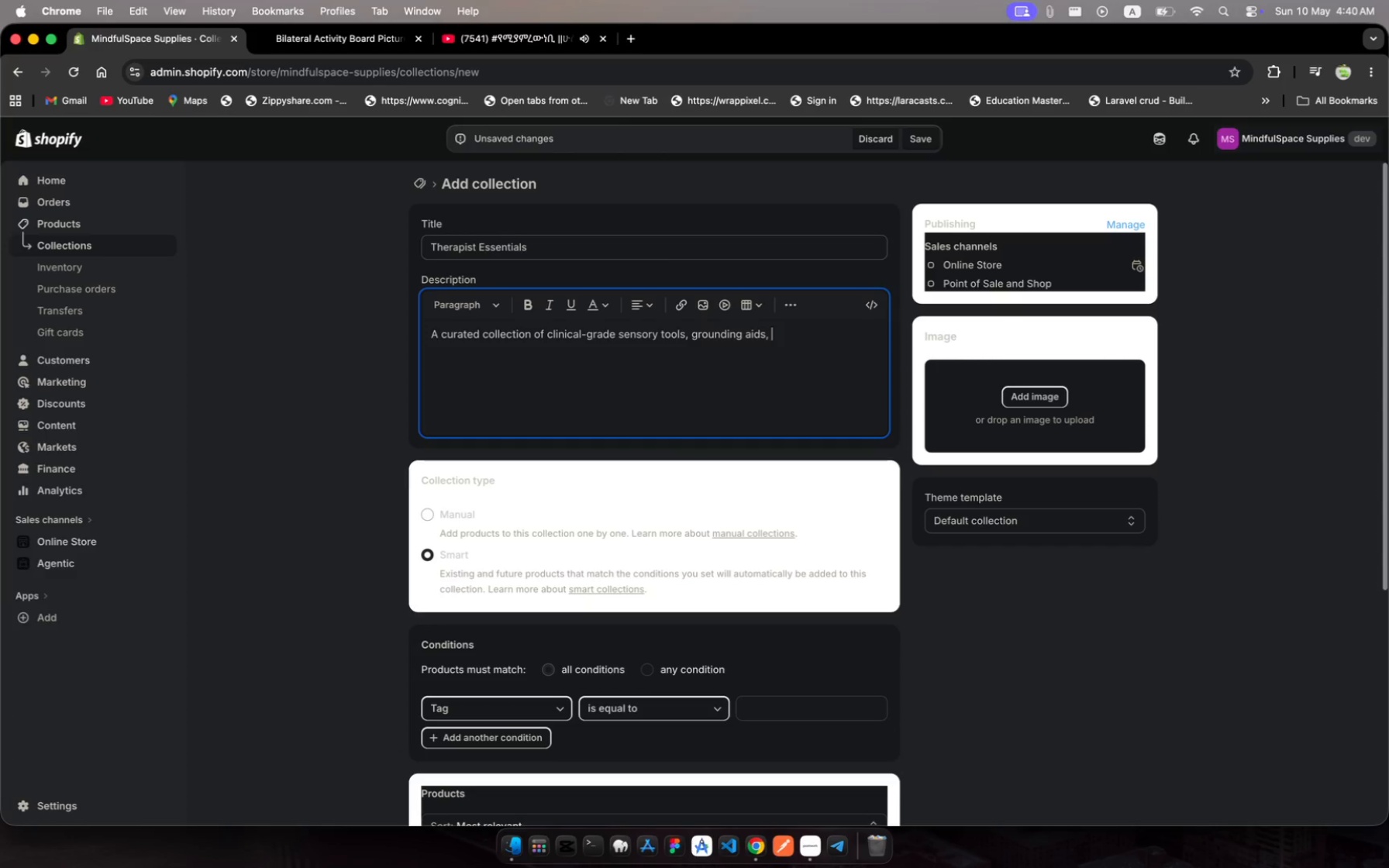 
wait(5.45)
 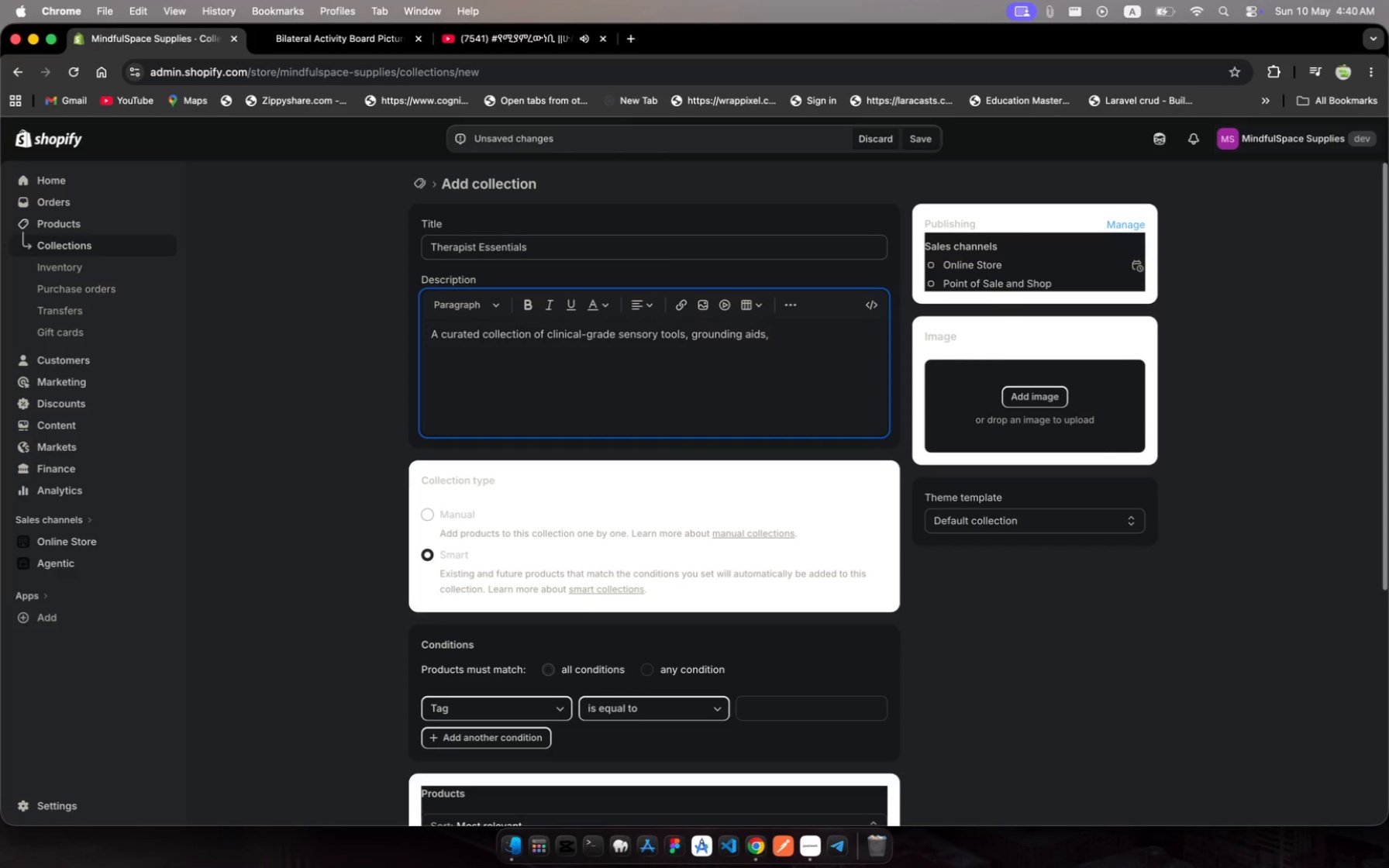 
type(and thepeutc )
 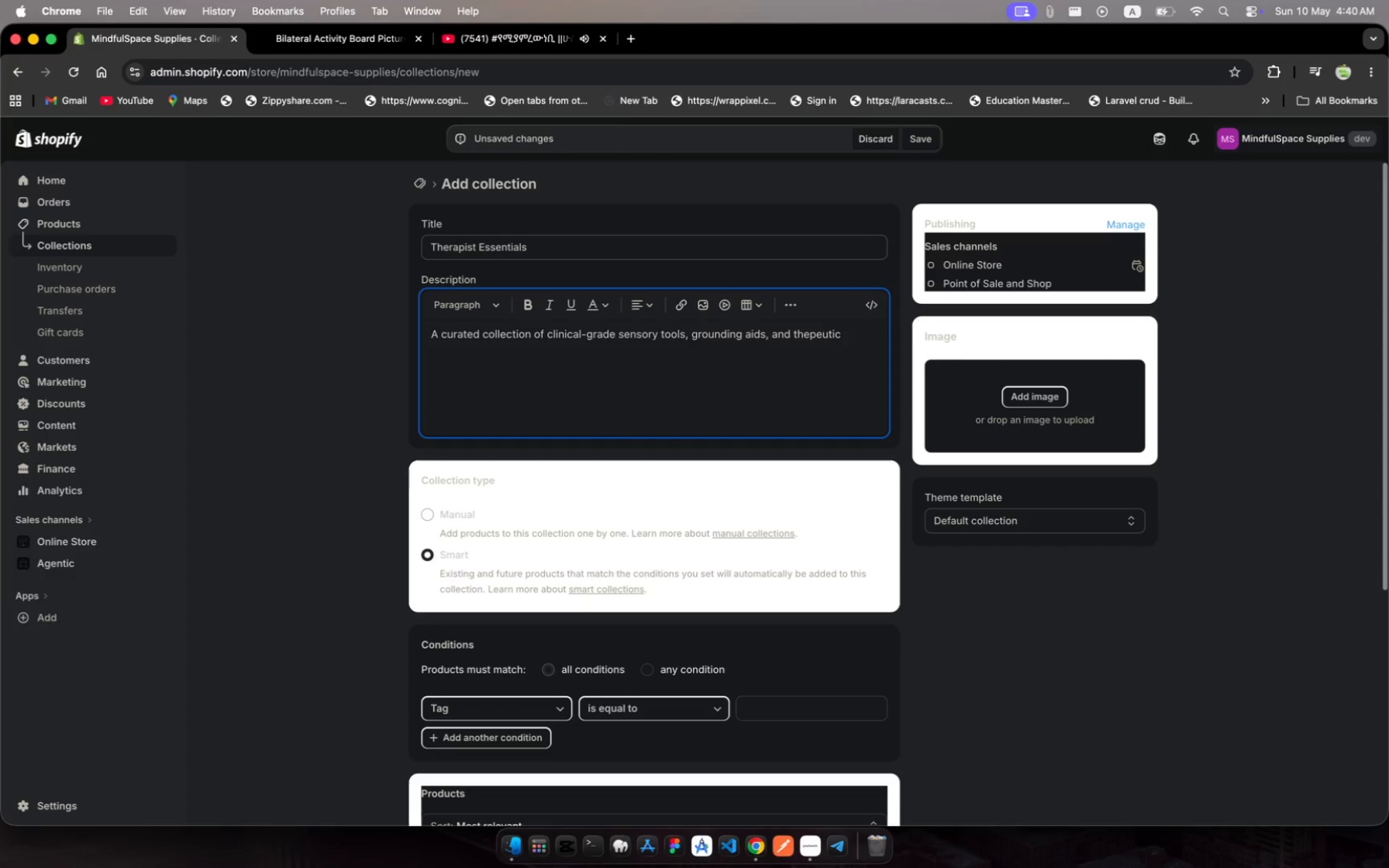 
hold_key(key=I, duration=0.34)
 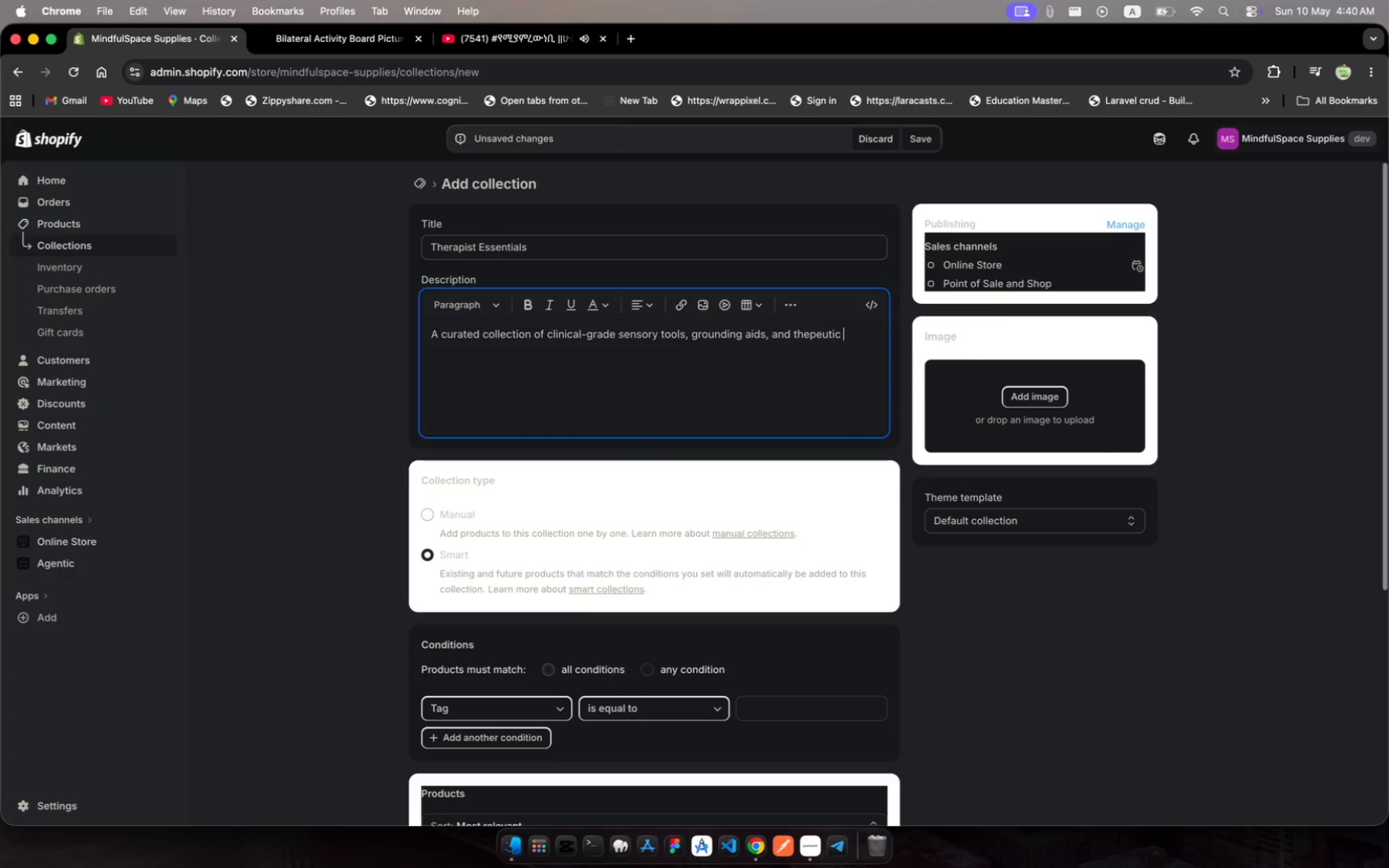 
wait(8.17)
 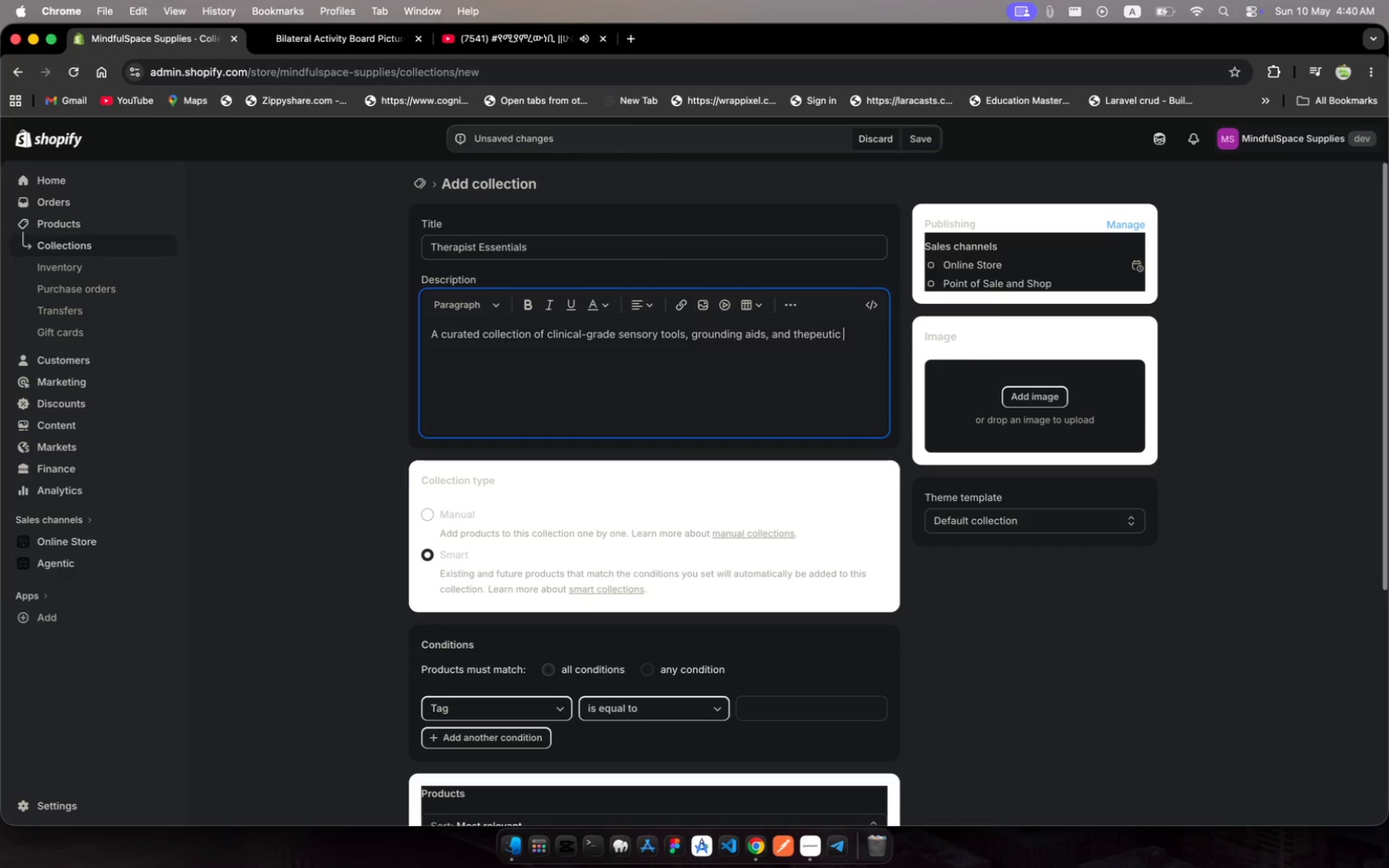 
type(instruments)
 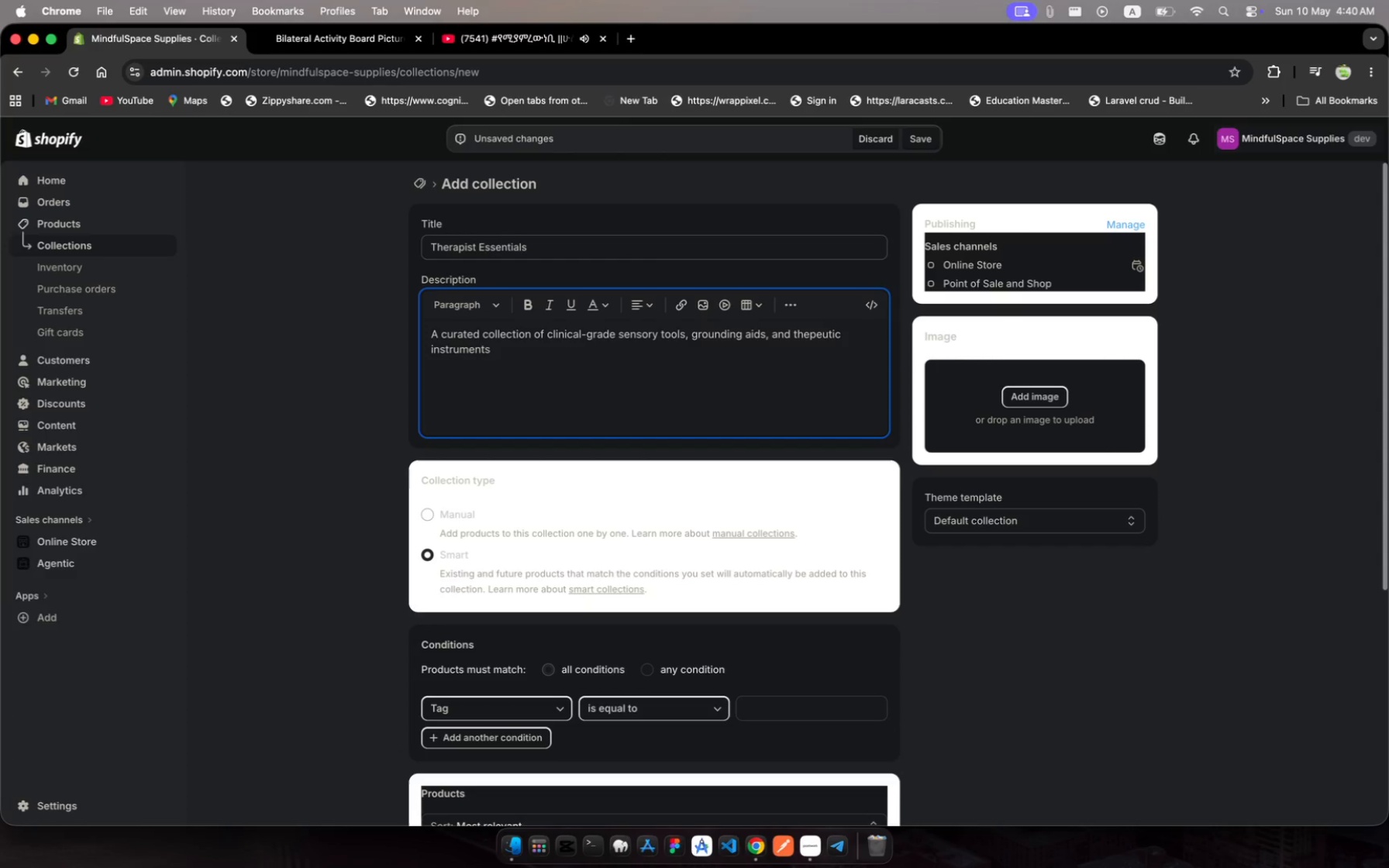 
type( selected specifially)
 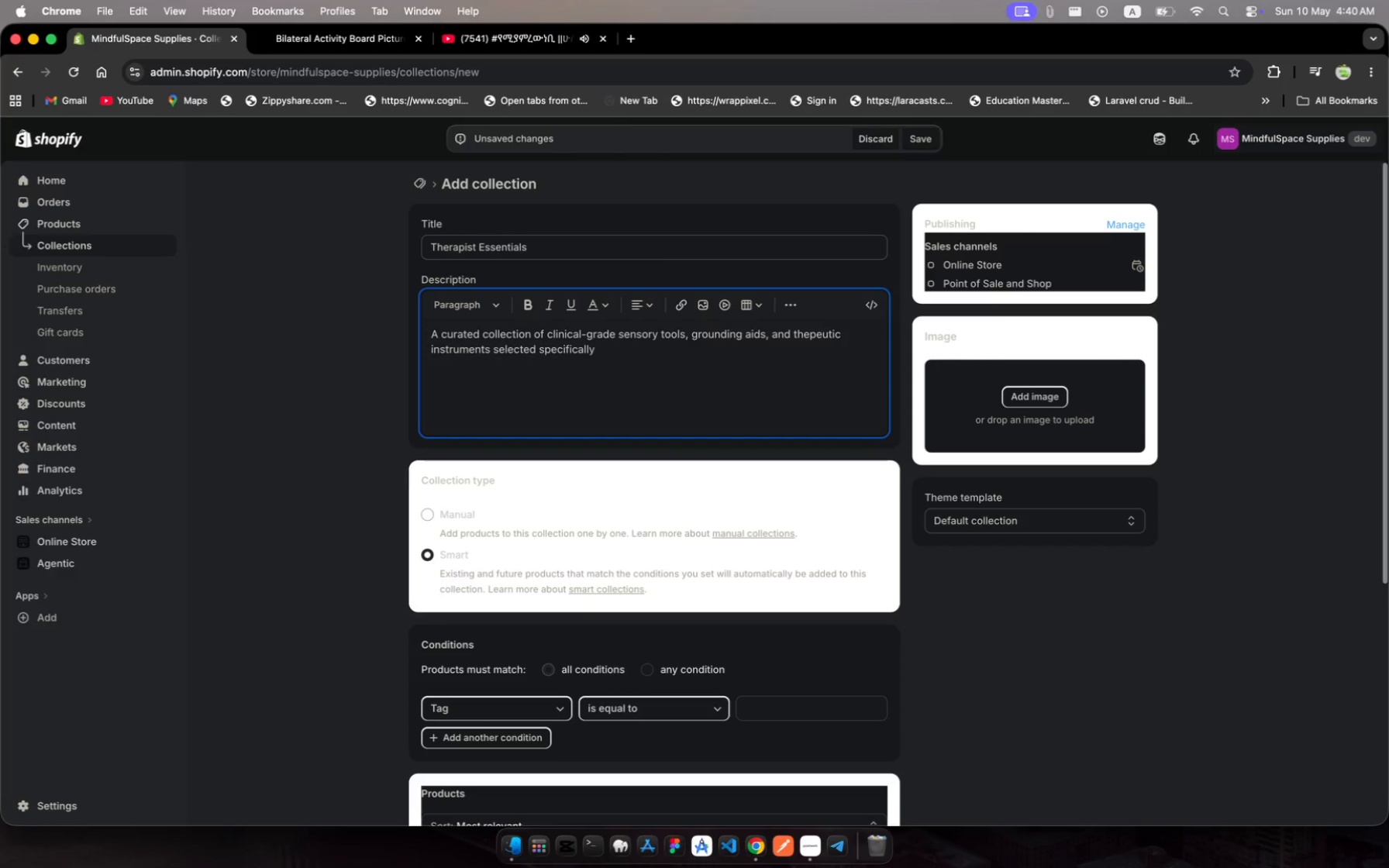 
type( for chid p)
 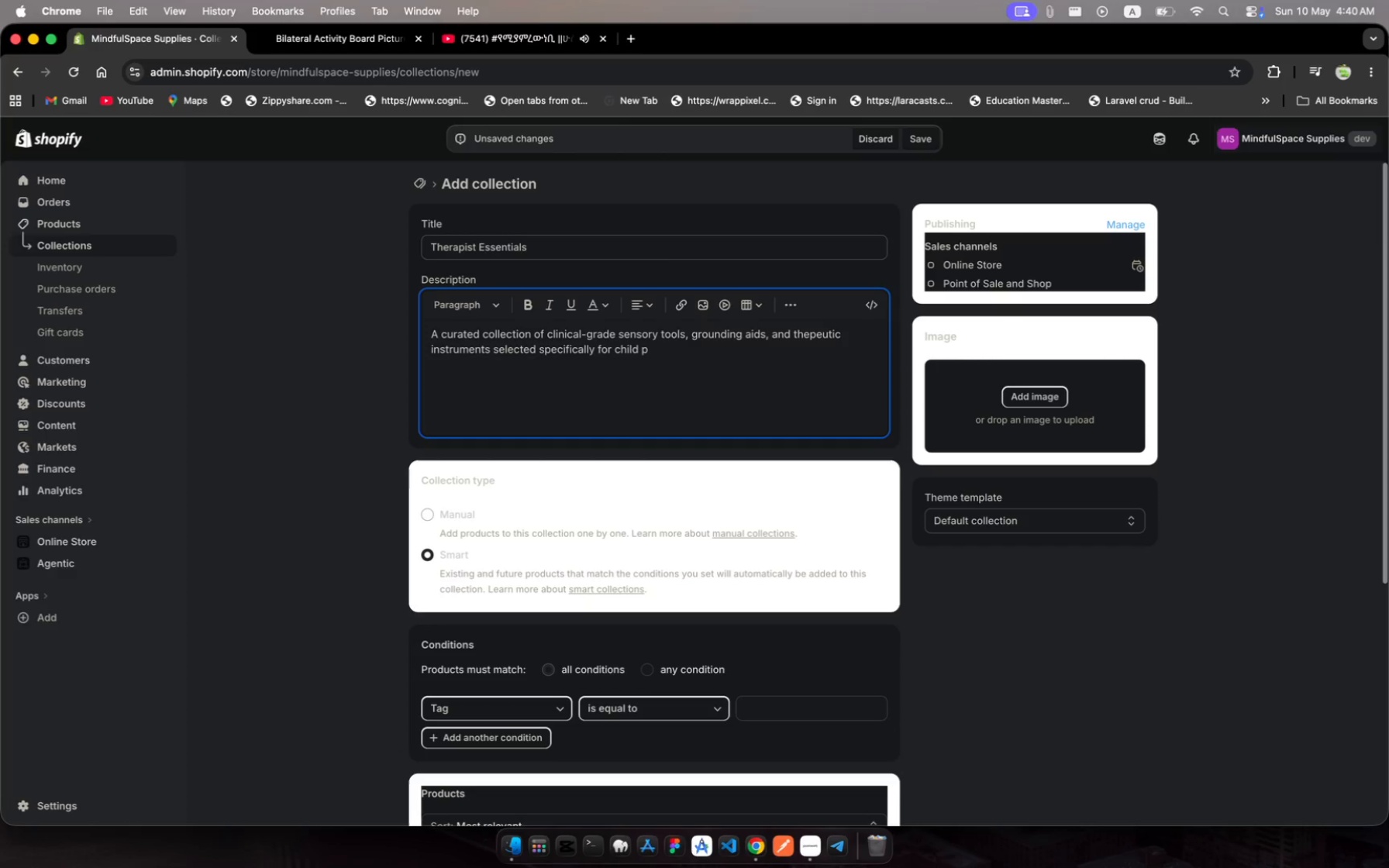 
hold_key(key=L, duration=0.3)
 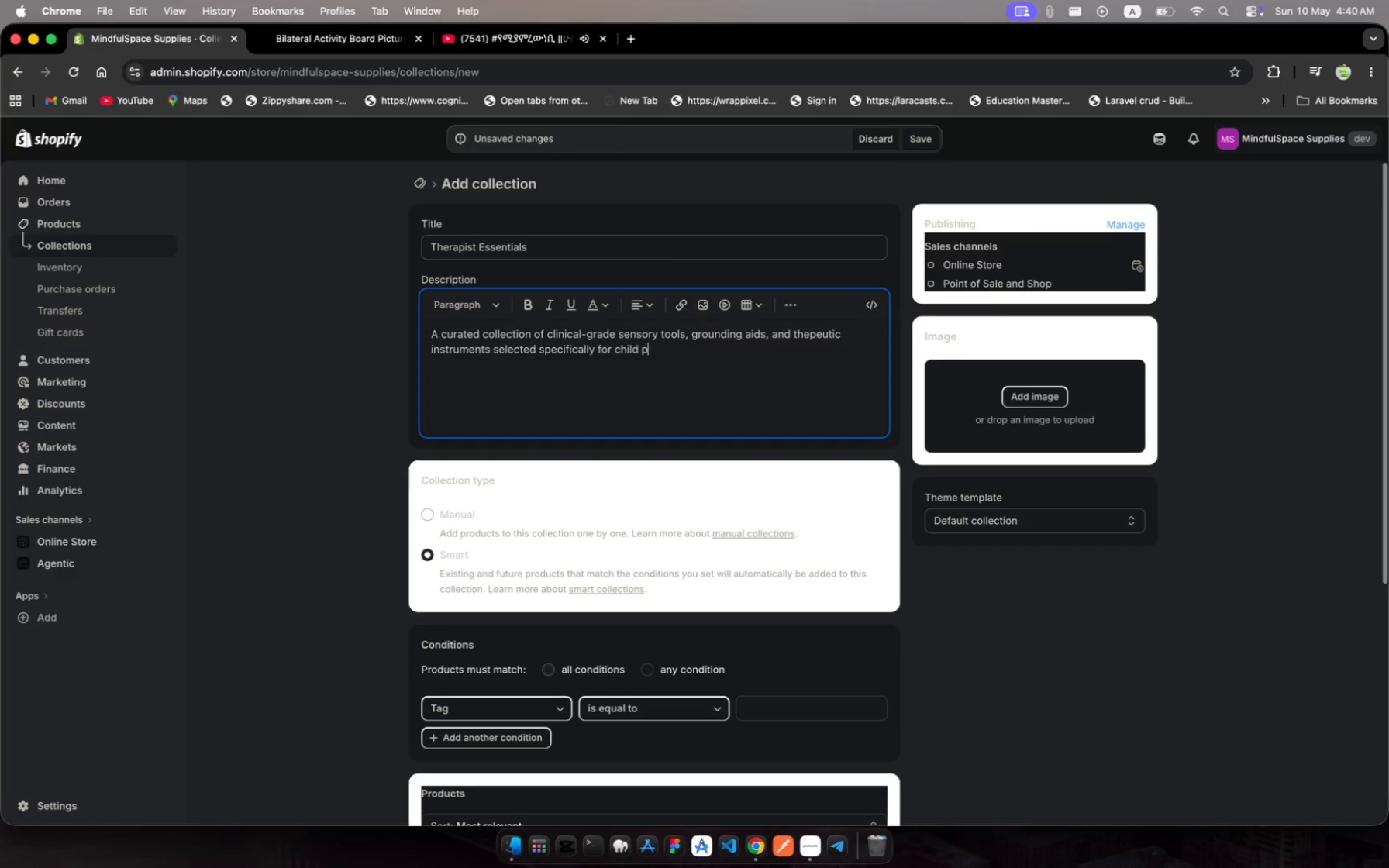 
type(sycologist)
 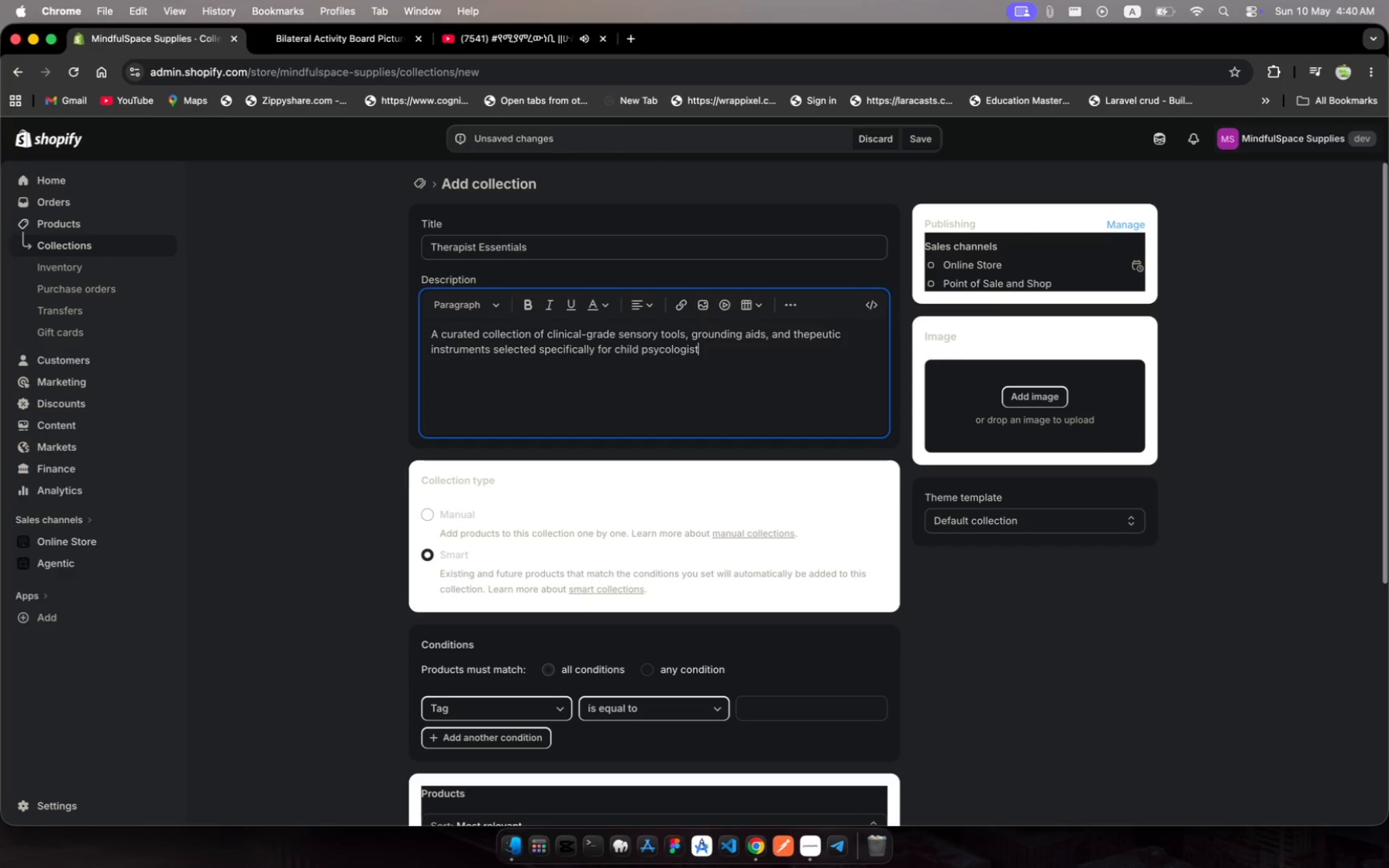 
key(S)
 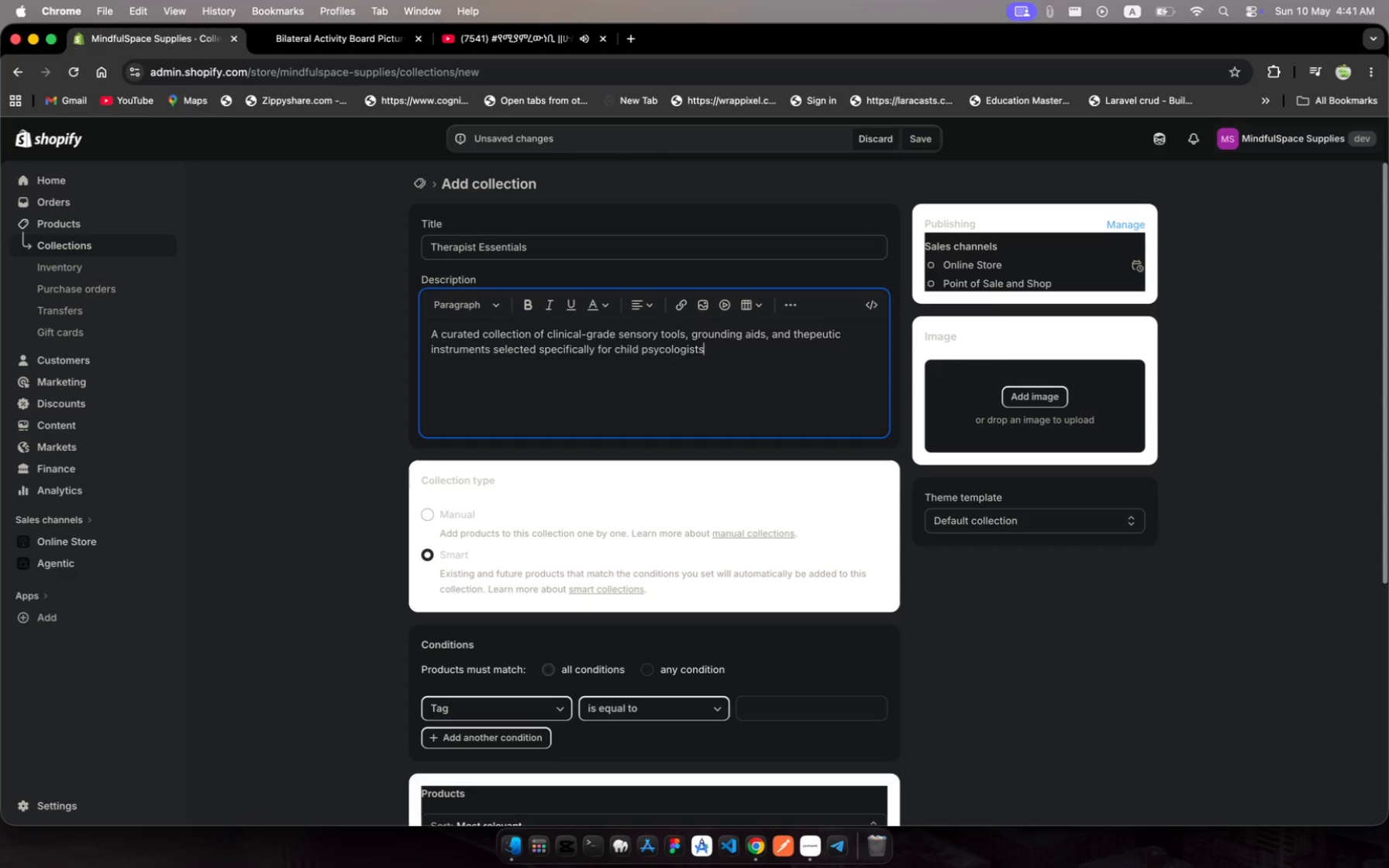 
hold_key(key=Comma, duration=0.38)
 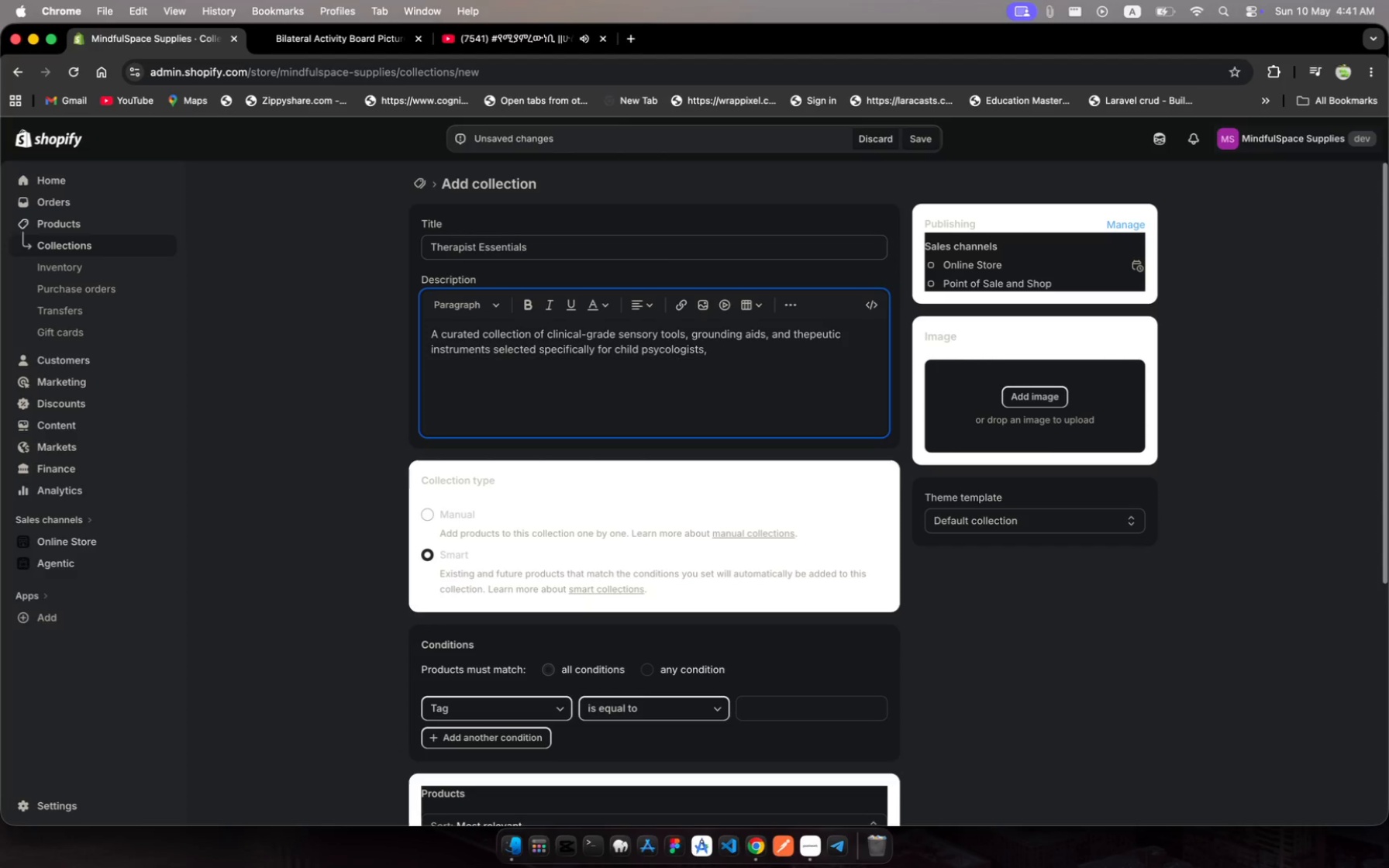 
hold_key(key=Space, duration=0.31)
 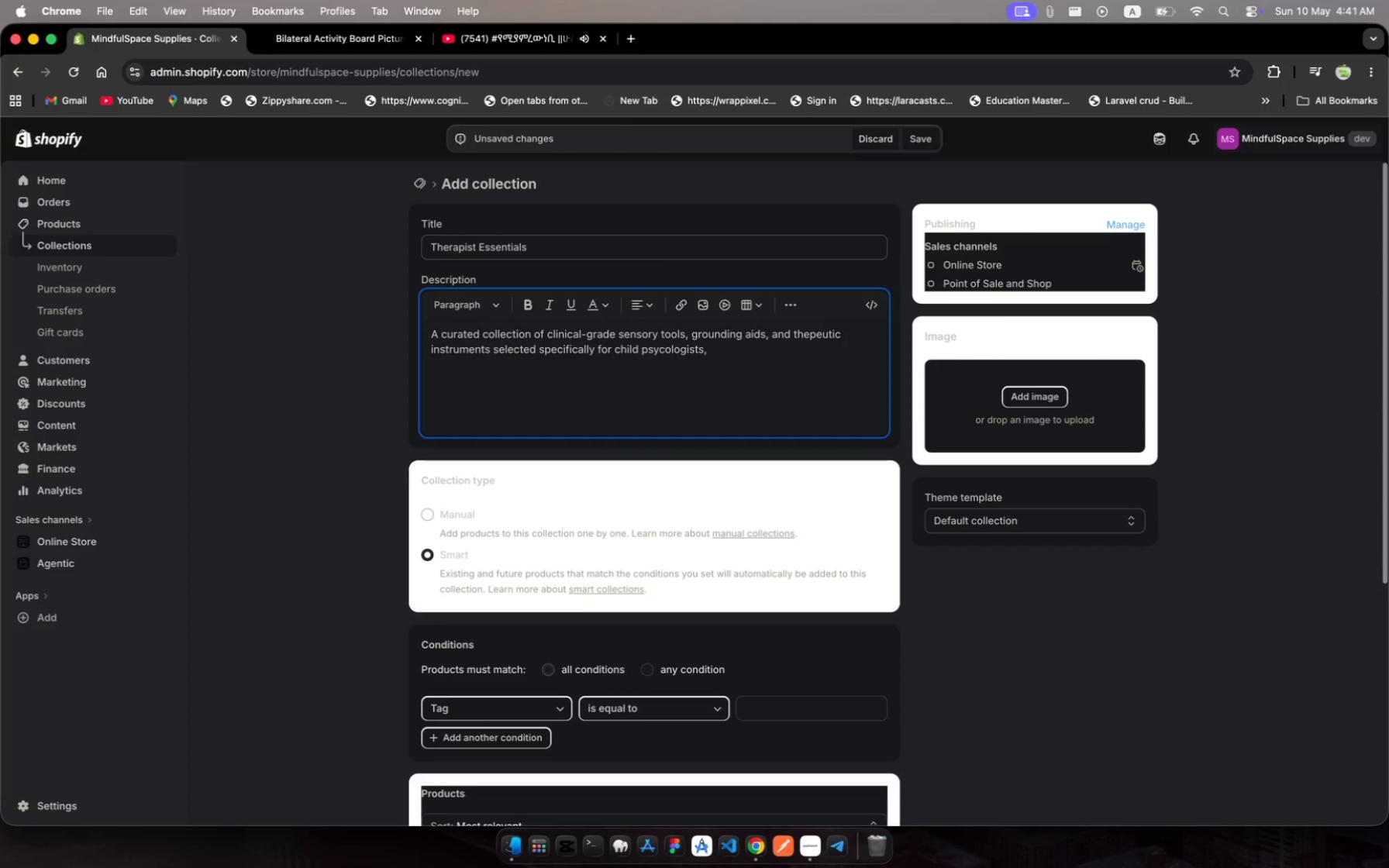 
wait(8.14)
 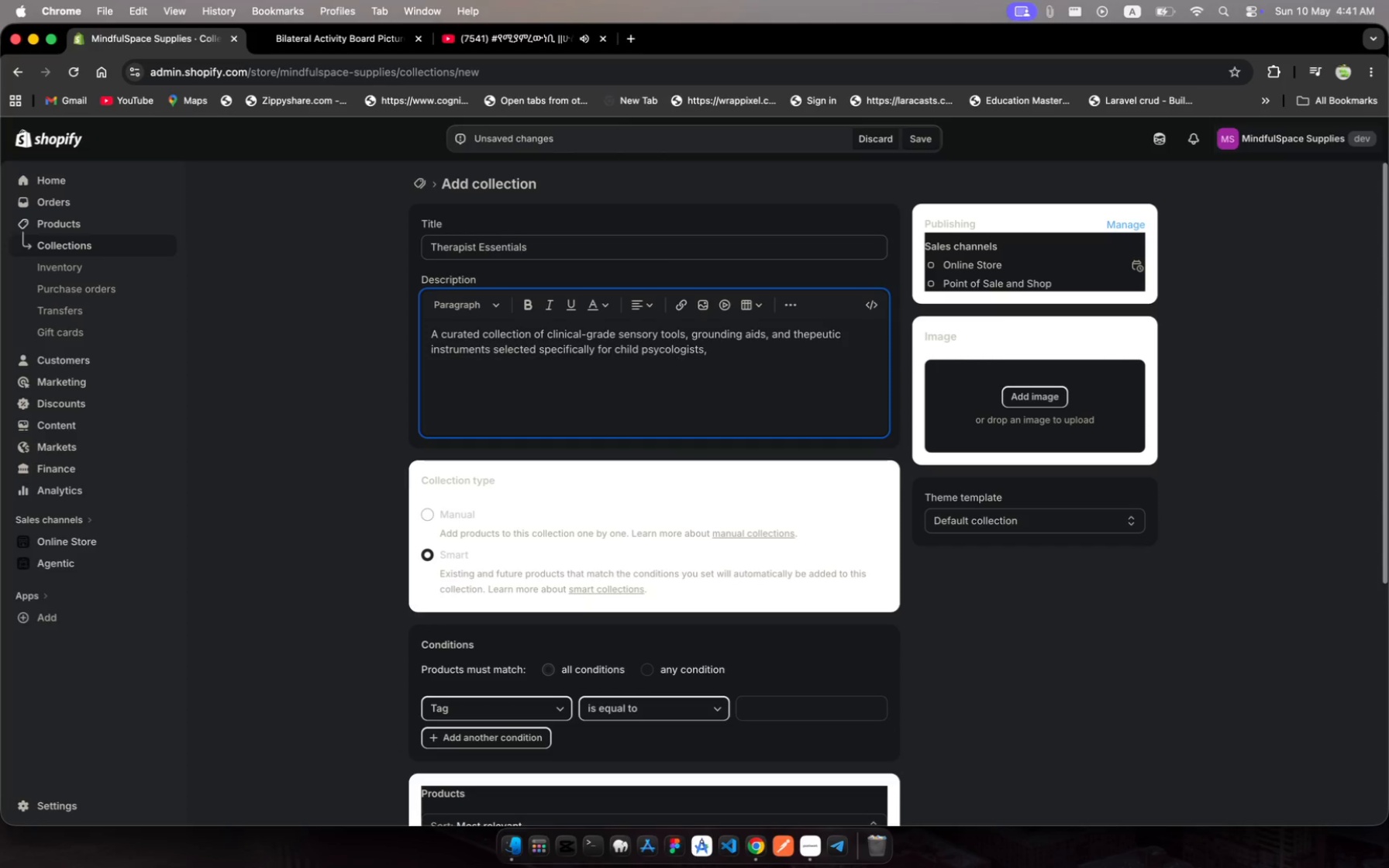 
type(marria cp)
key(Backspace)
type(ounselors)
 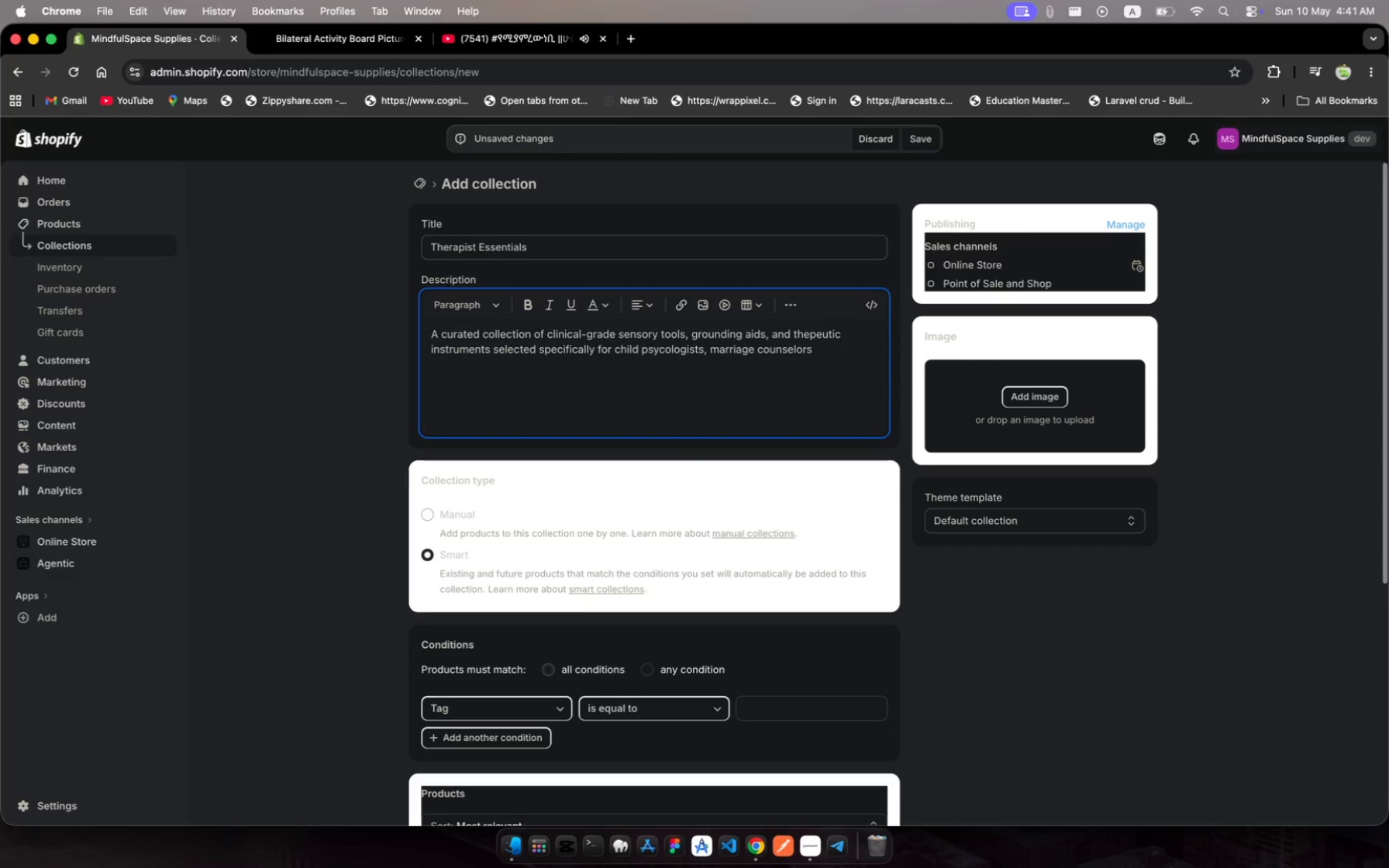 
hold_key(key=G, duration=0.33)
 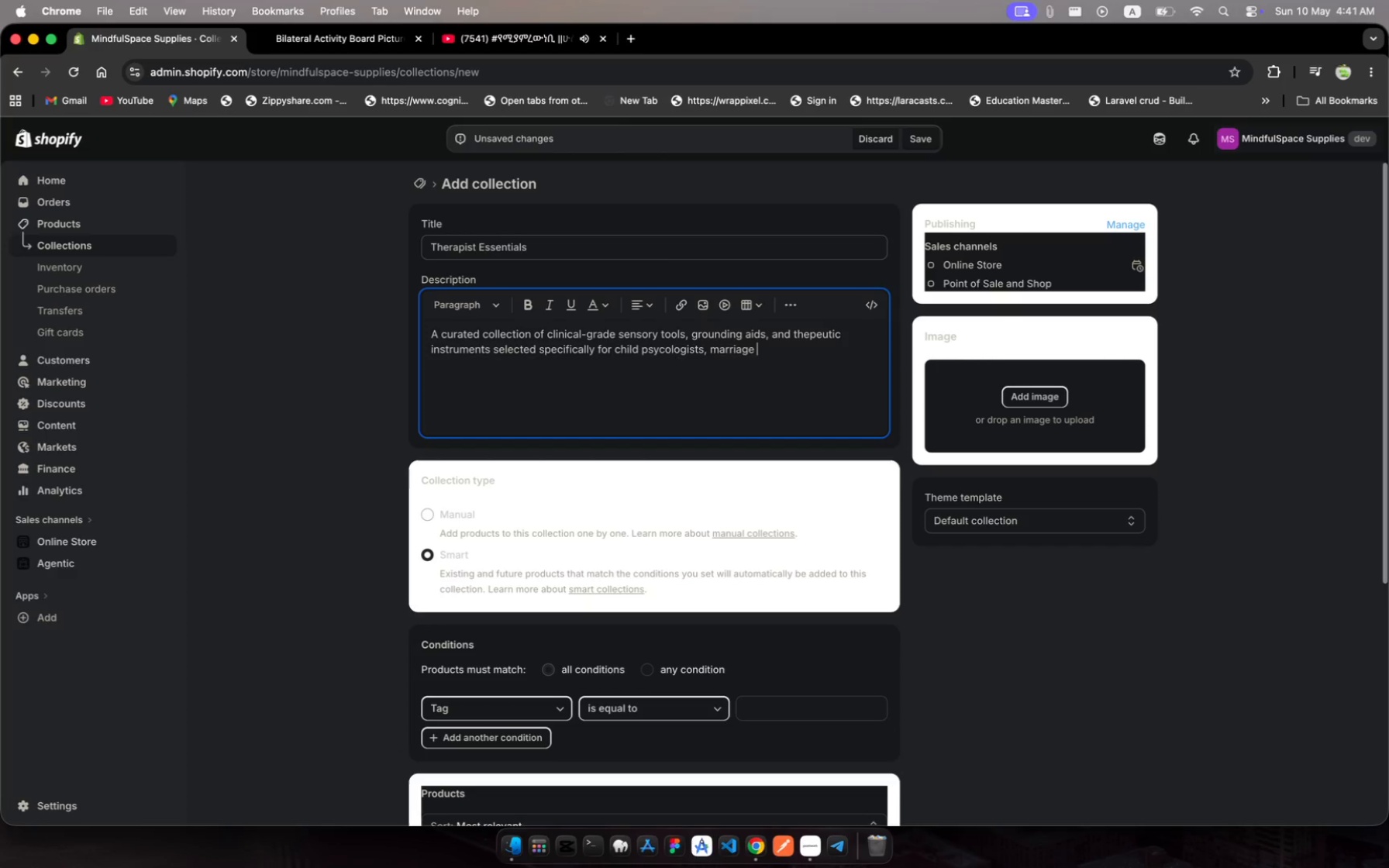 
type(, occupational therapists, ad life coaches)
 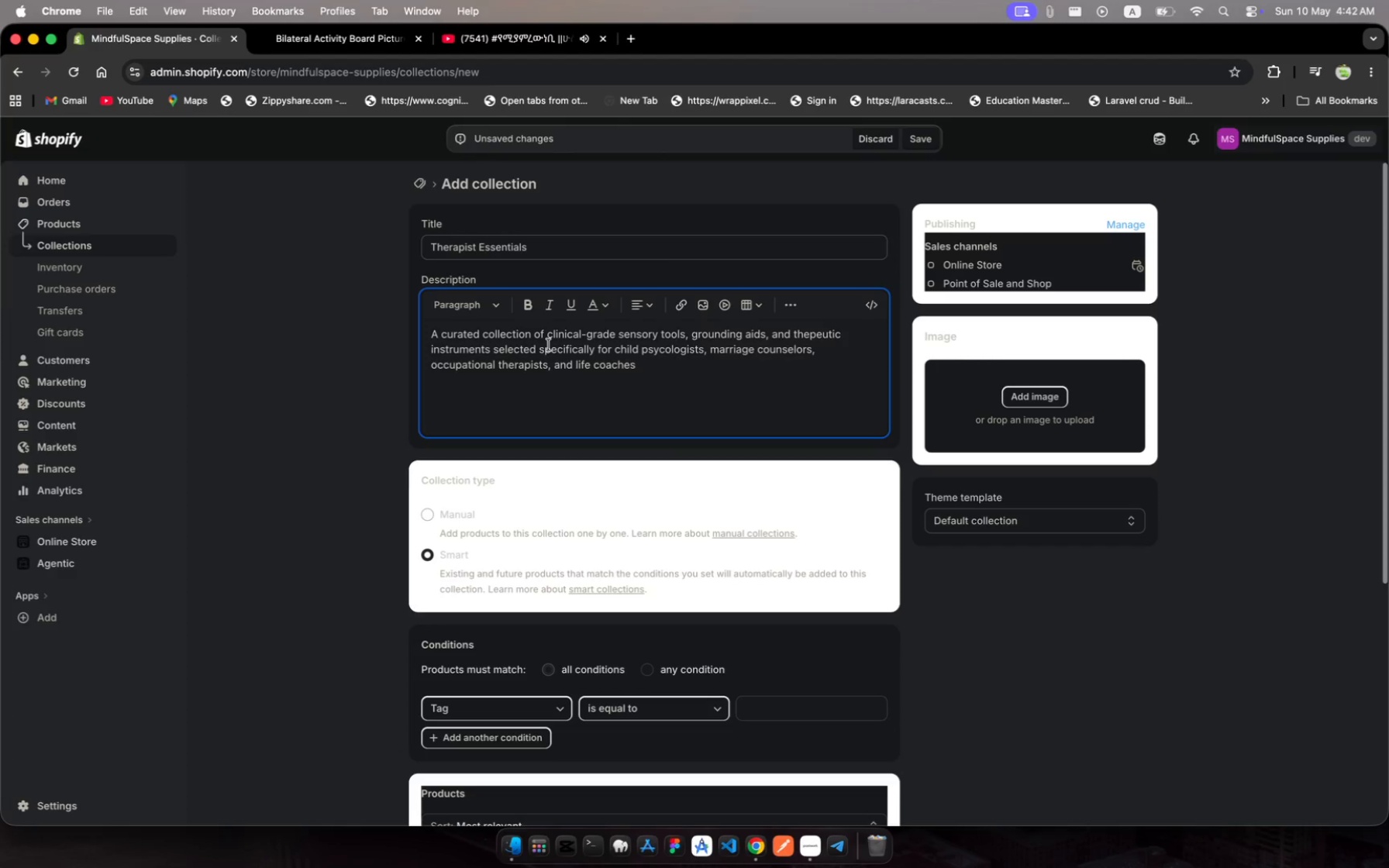 
key(Period)
 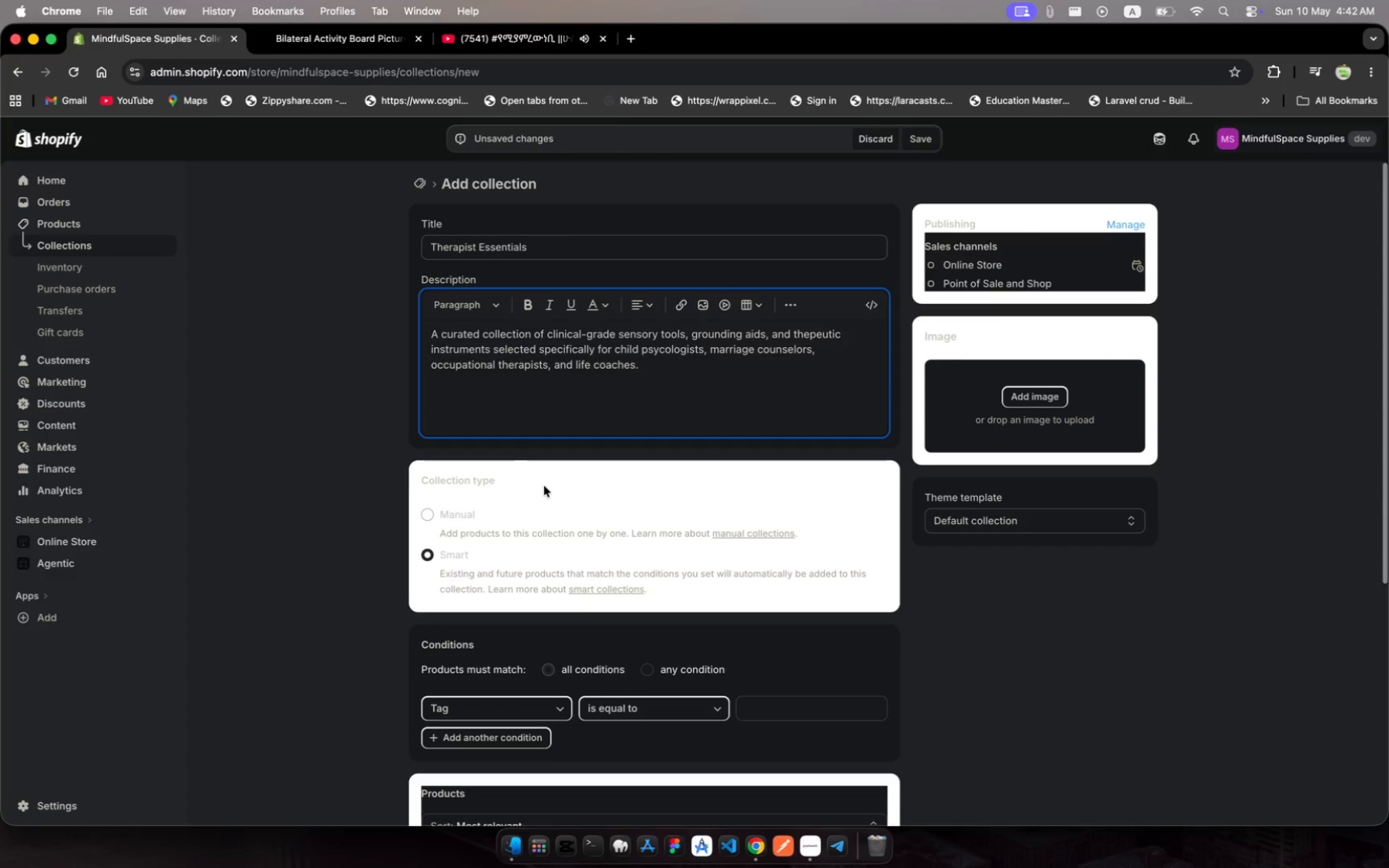 
scroll: coordinate [549, 508], scroll_direction: down, amount: 10.0
 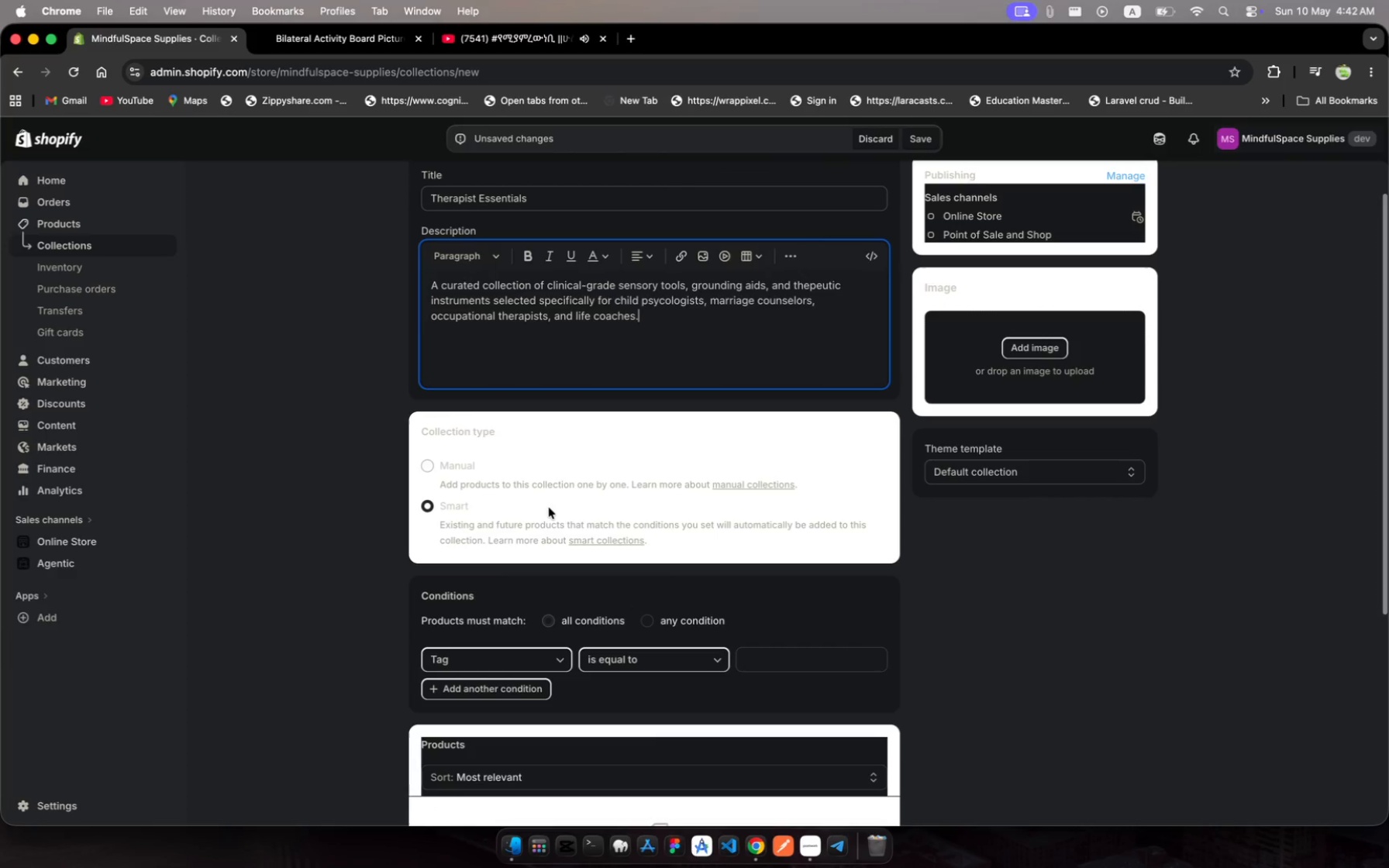 
wait(7.79)
 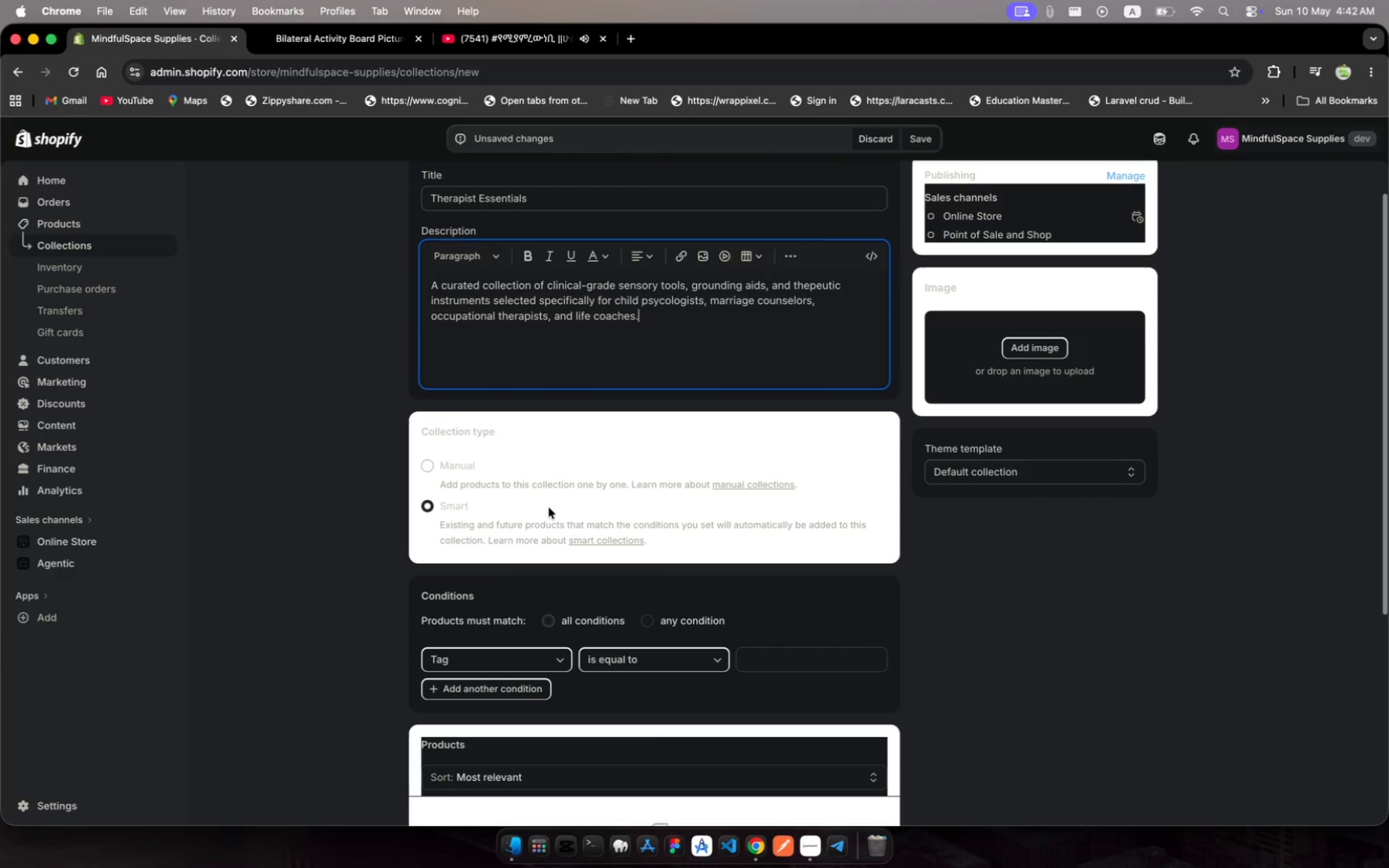 
left_click([788, 667])
 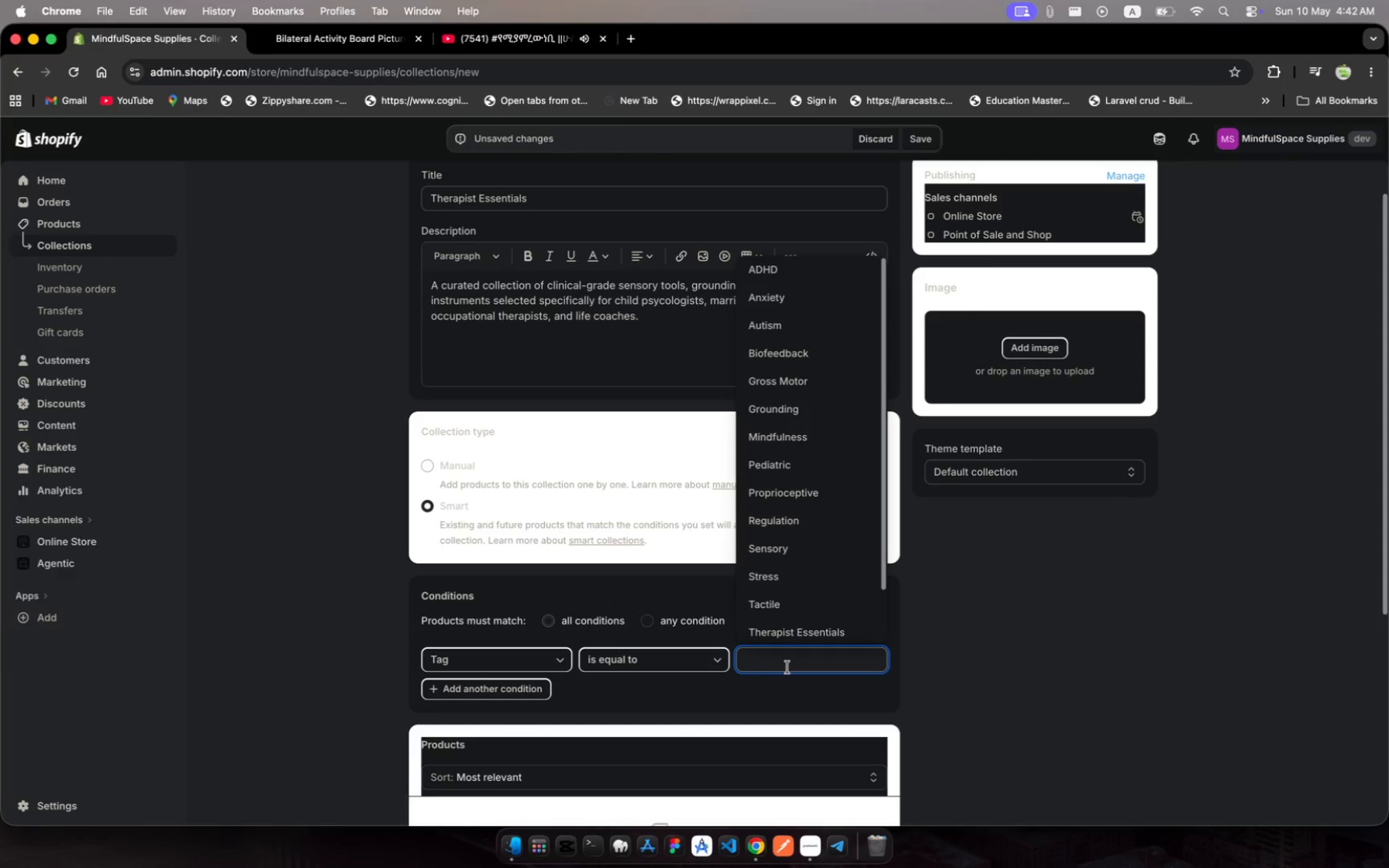 
type(z)
key(Backspace)
type(Ther)
 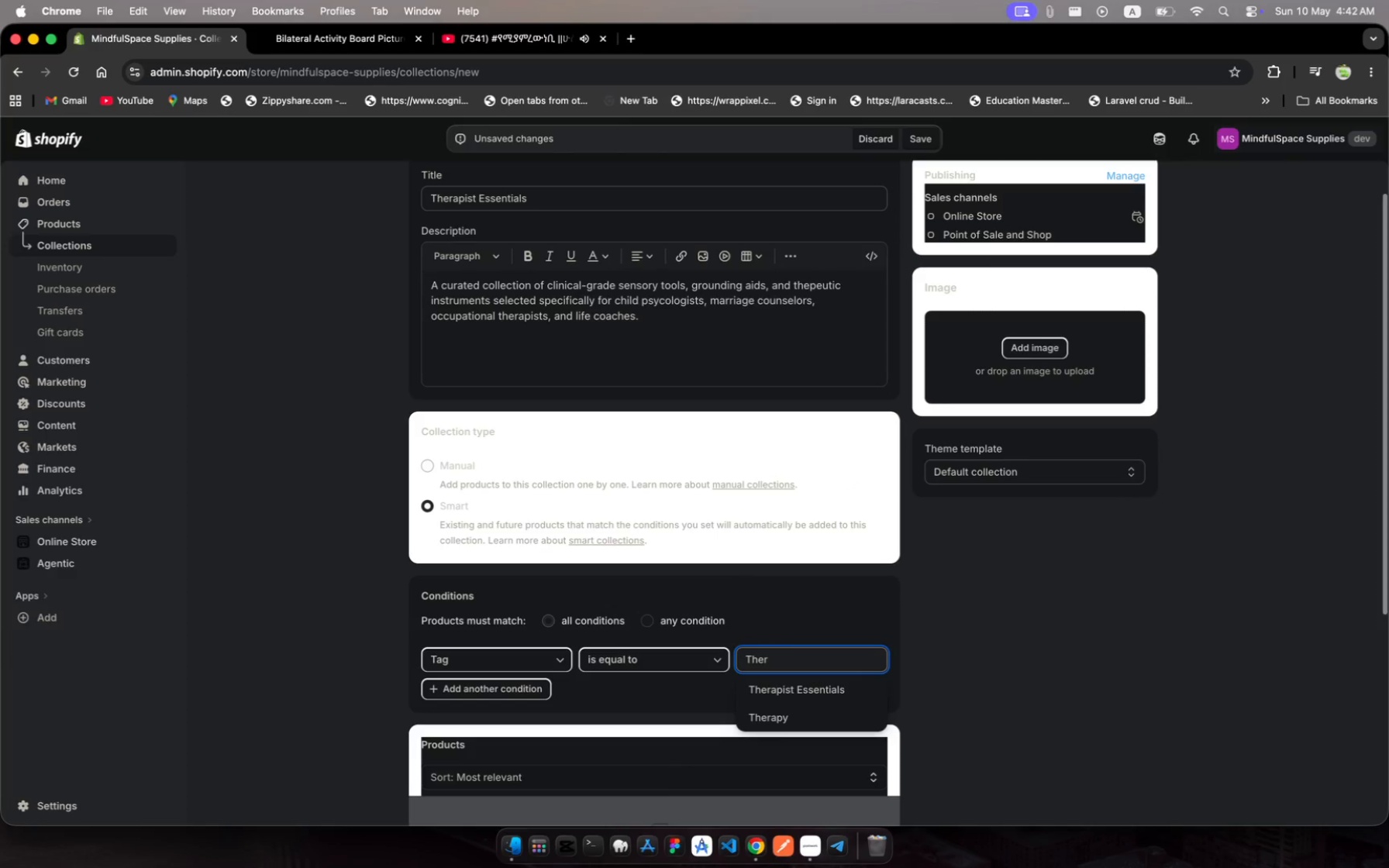 
left_click([831, 691])
 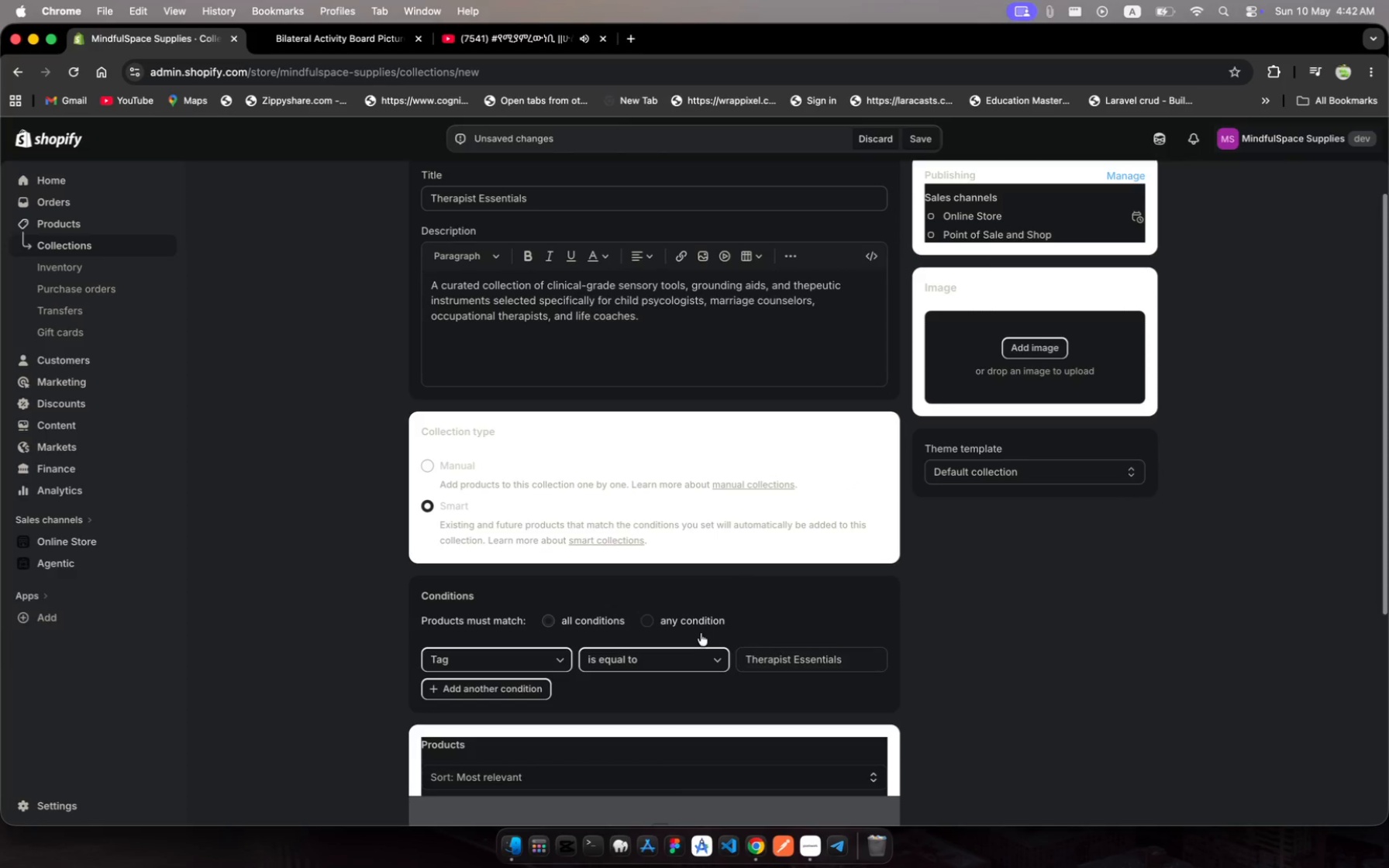 
scroll: coordinate [699, 642], scroll_direction: down, amount: 70.0
 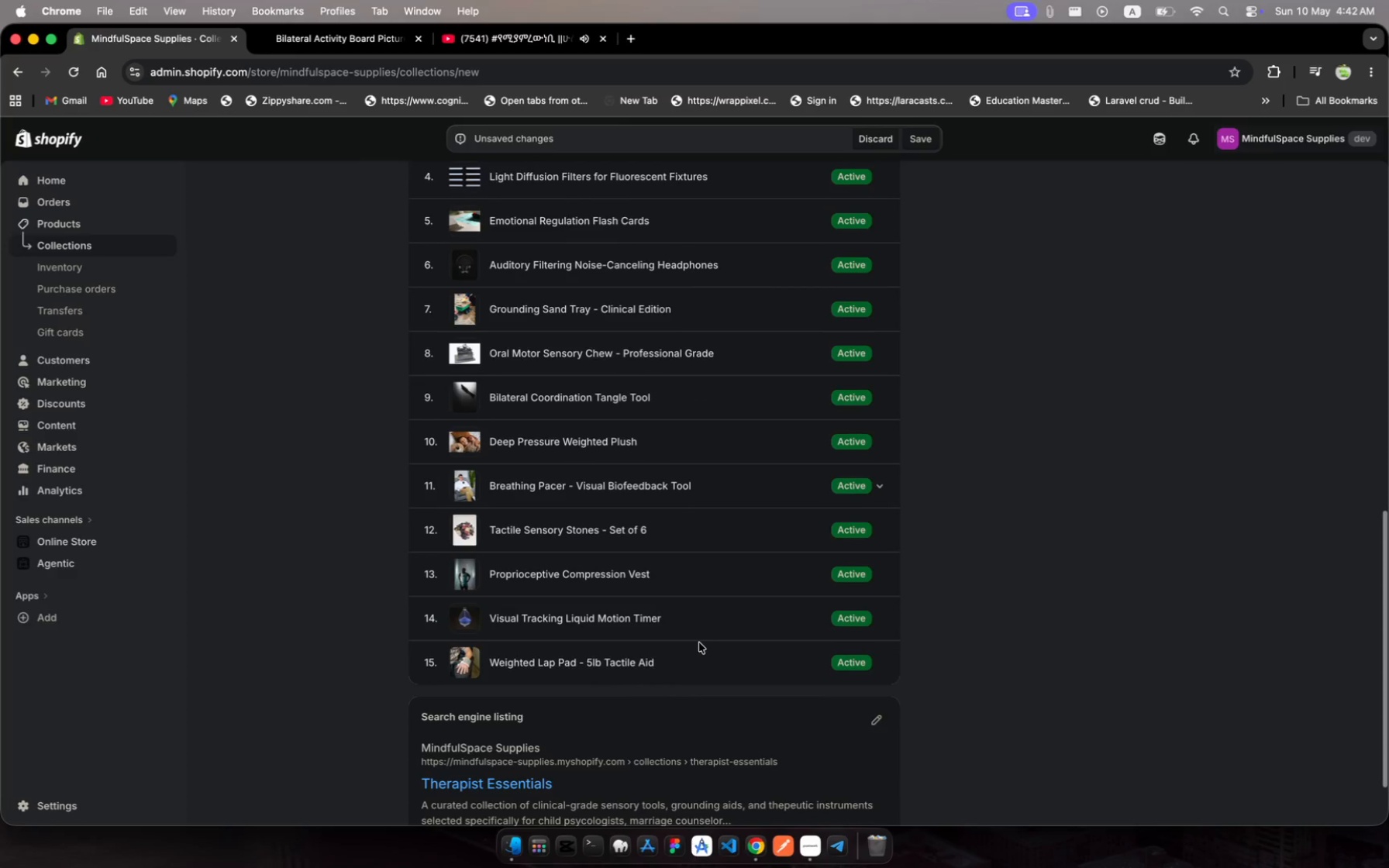 
scroll: coordinate [699, 642], scroll_direction: up, amount: 81.0
 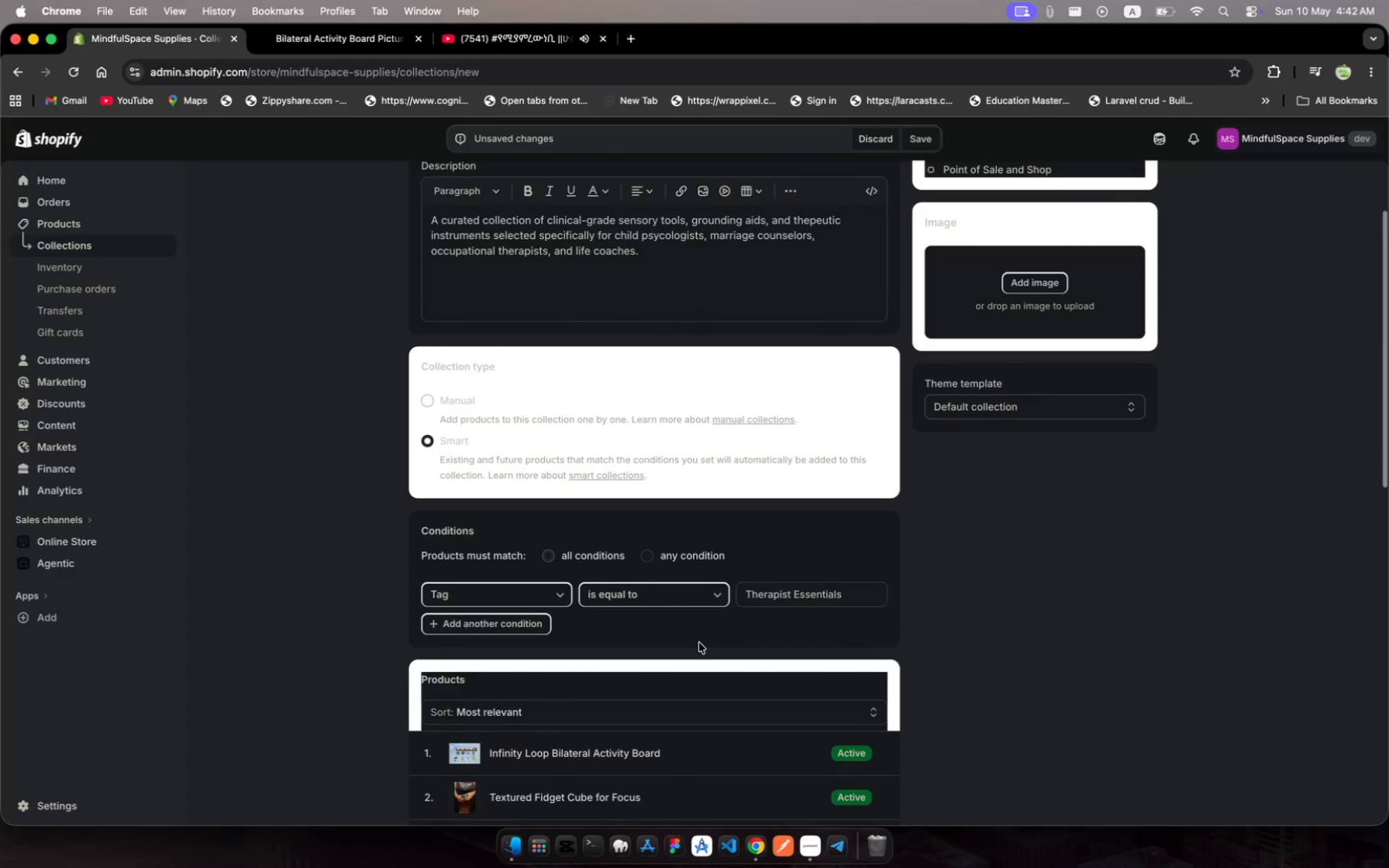 
scroll: coordinate [699, 642], scroll_direction: down, amount: 16.0
 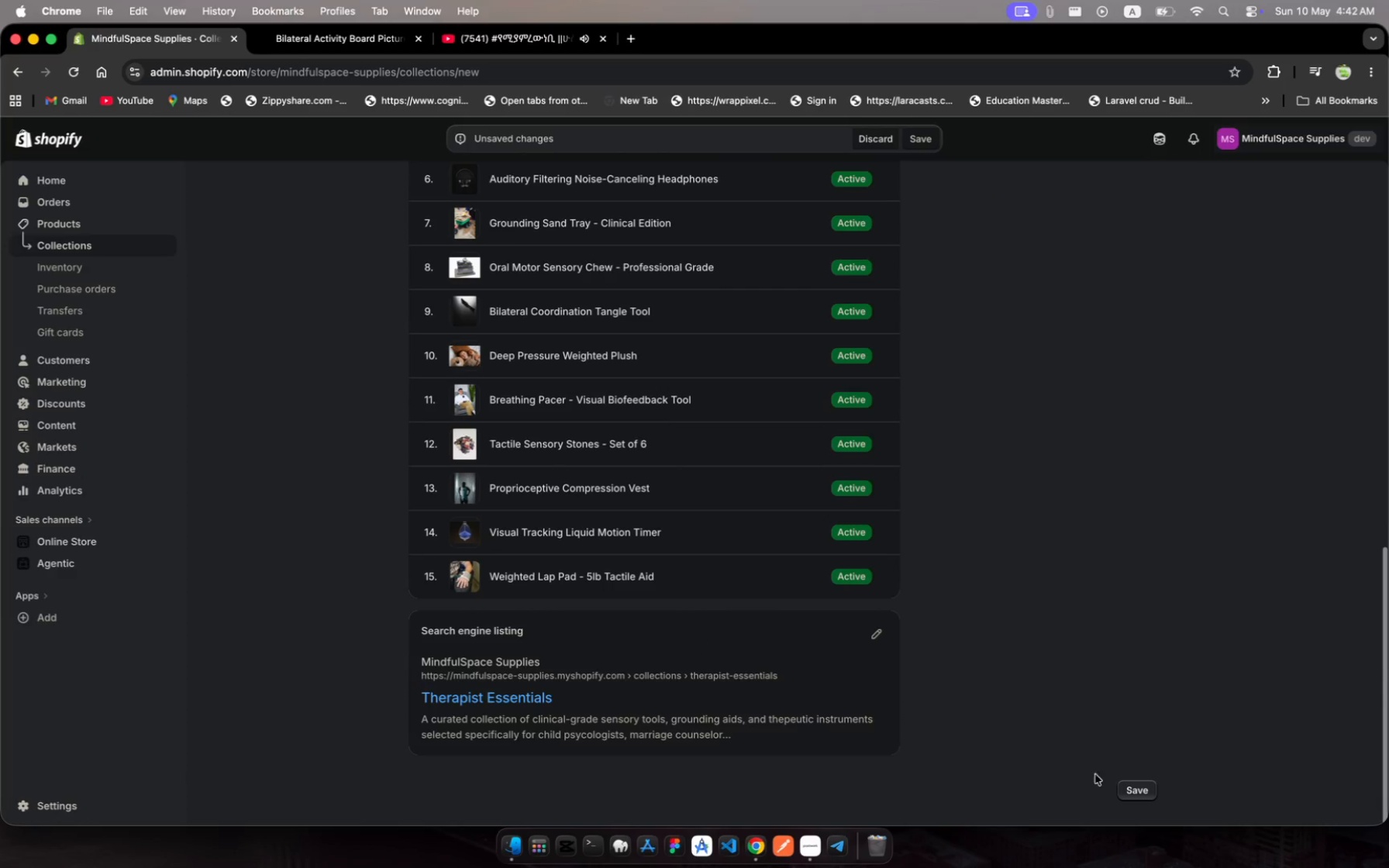 
left_click([1134, 789])
 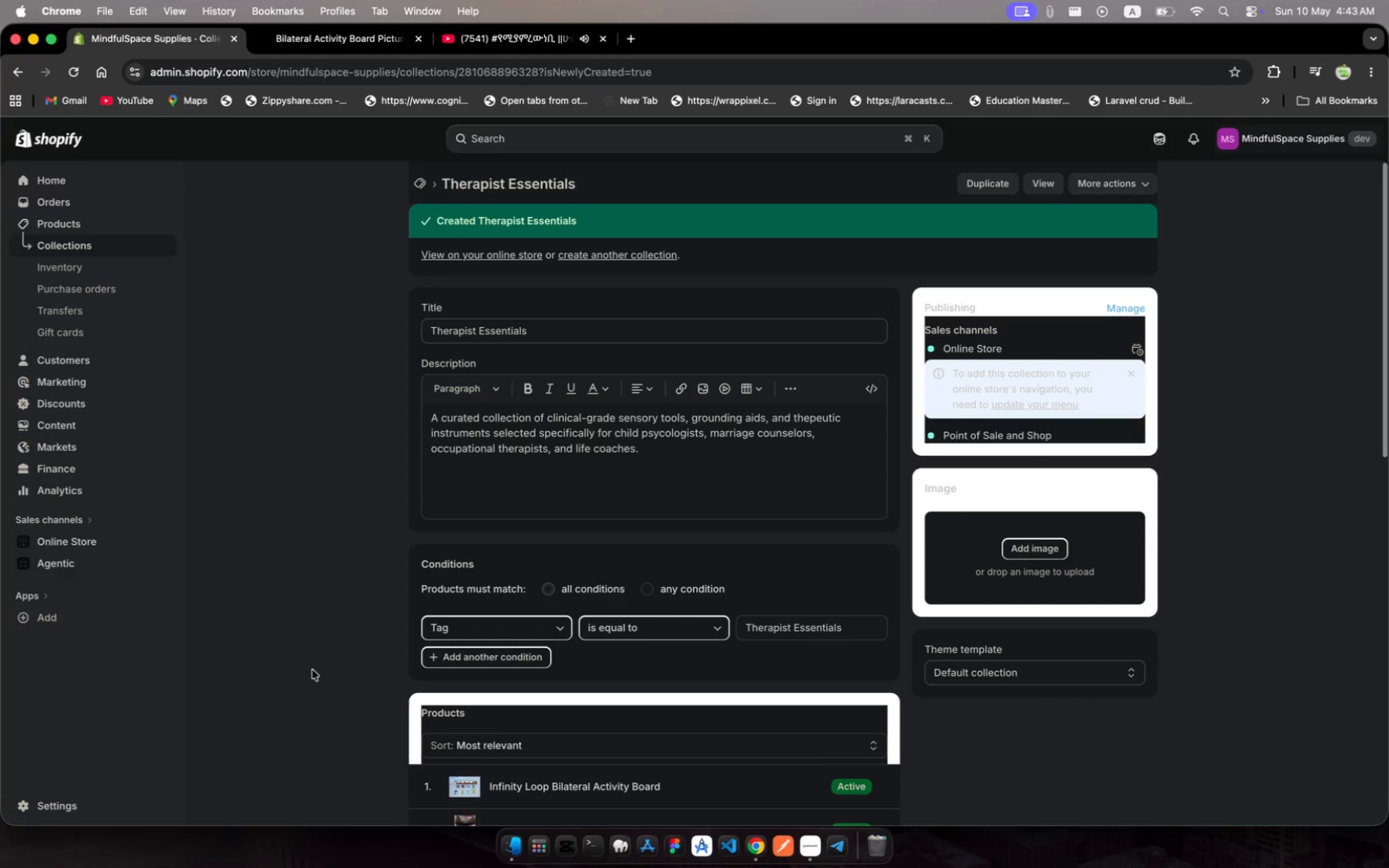 
wait(41.39)
 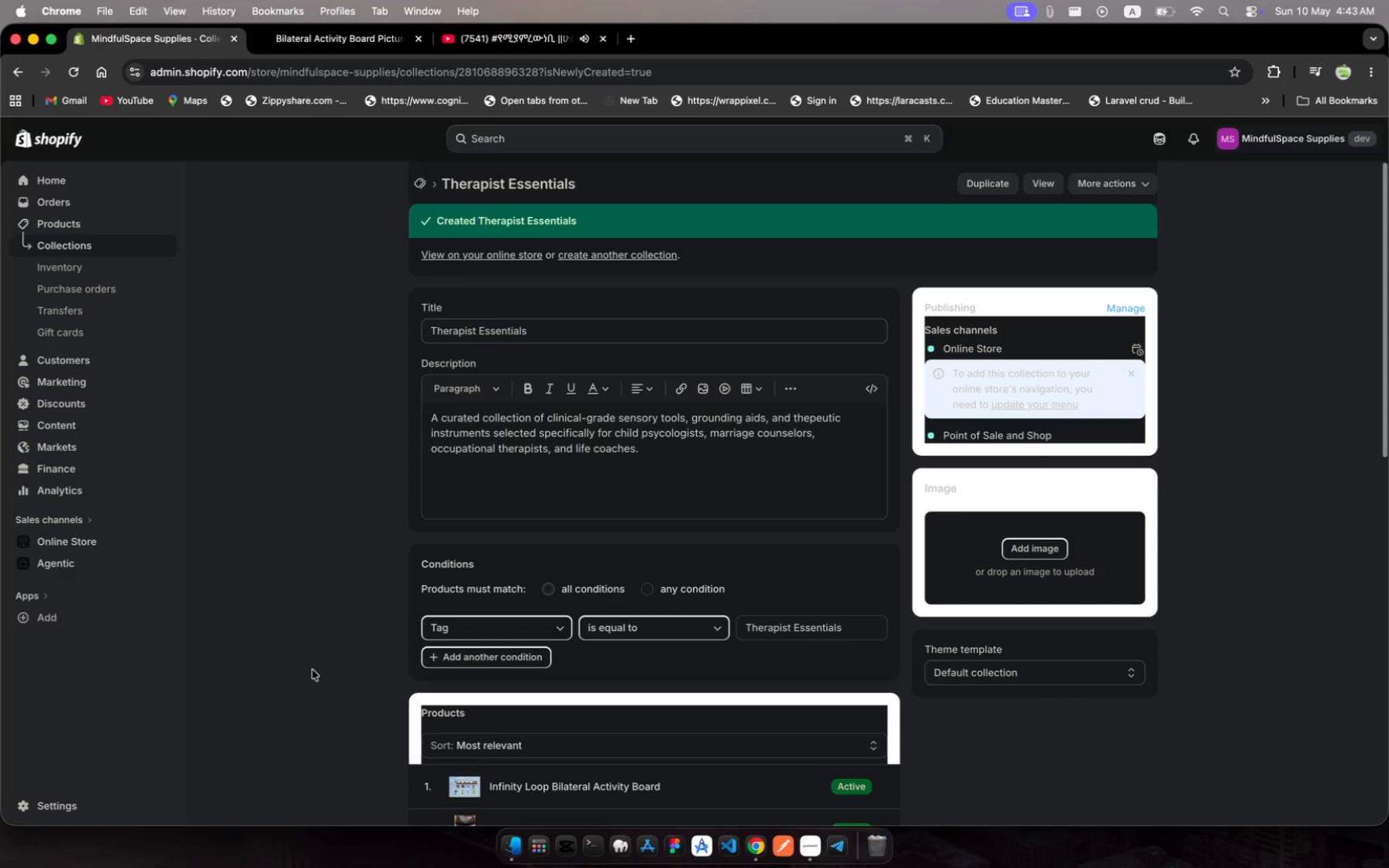 
scroll: coordinate [763, 517], scroll_direction: down, amount: 14.0
 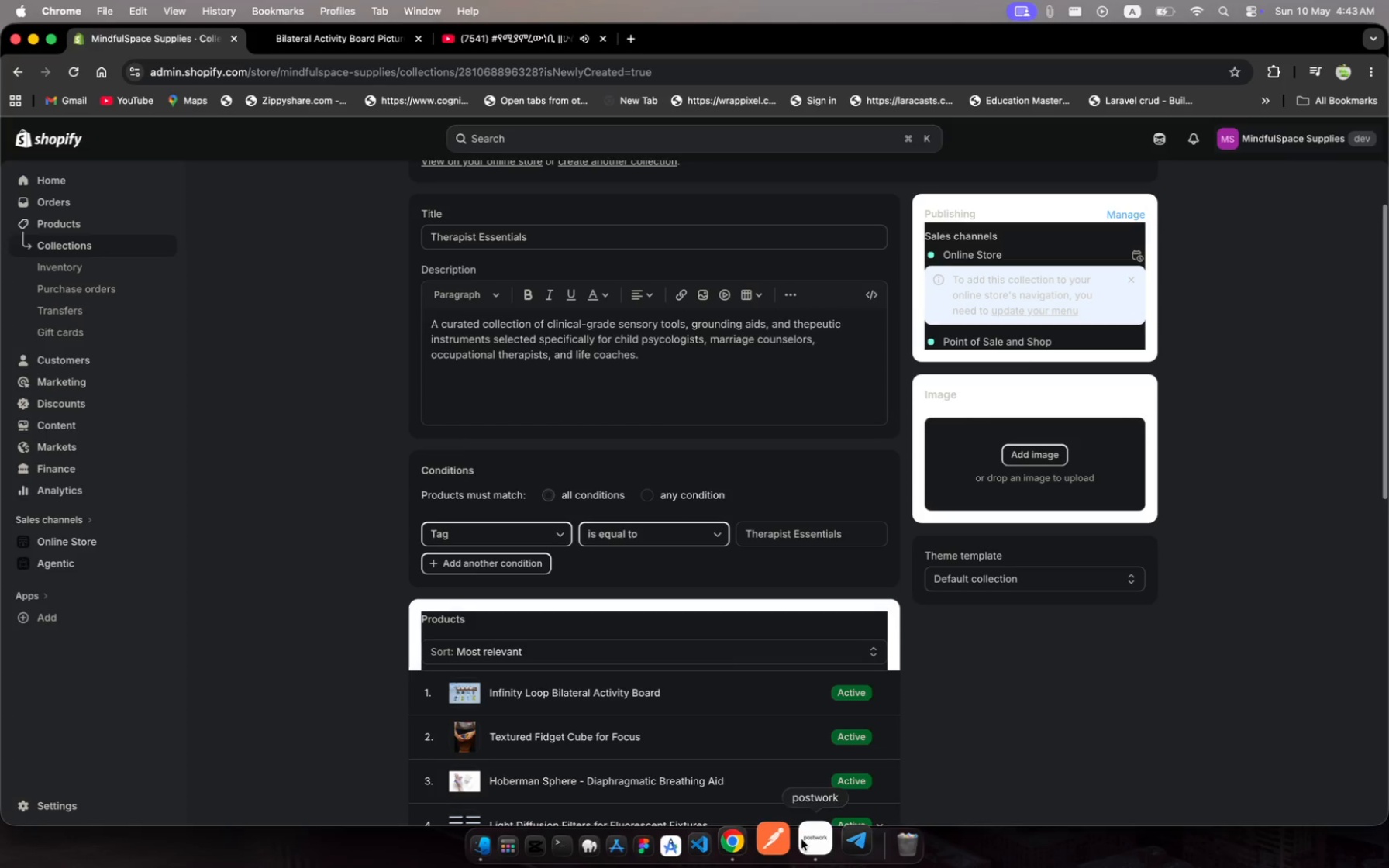 
left_click([812, 841])